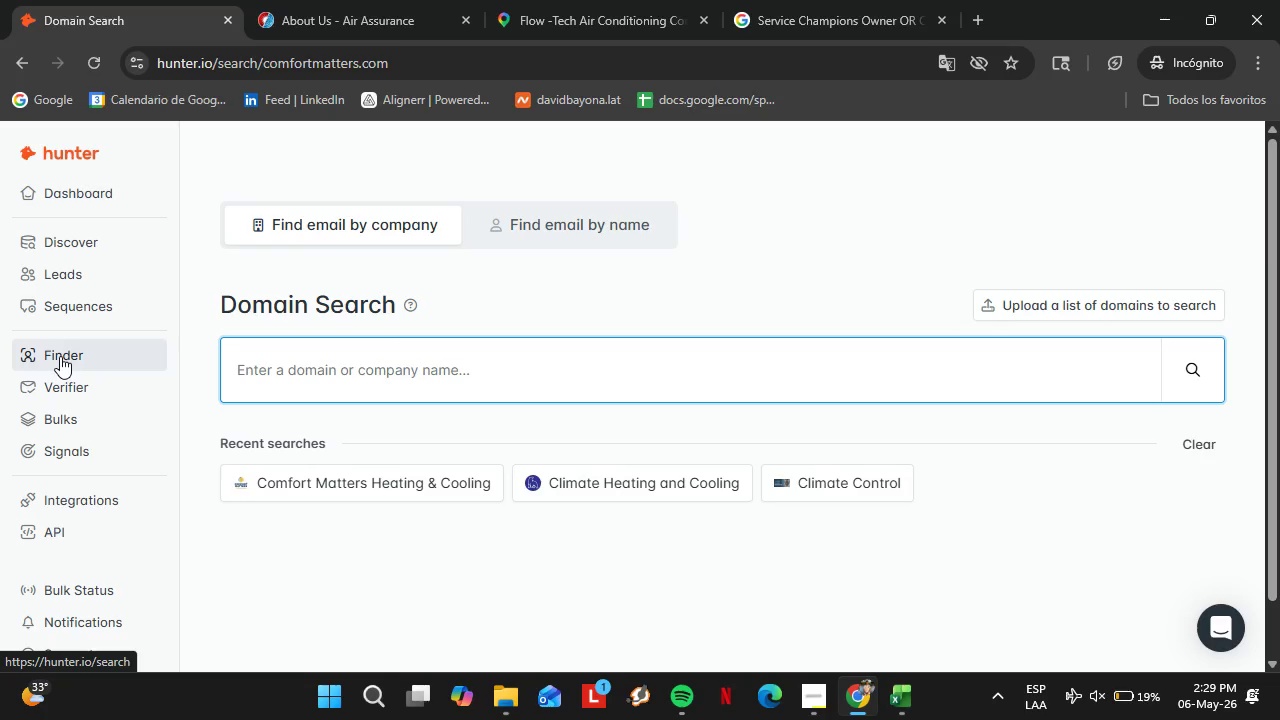 
key(Backspace)
 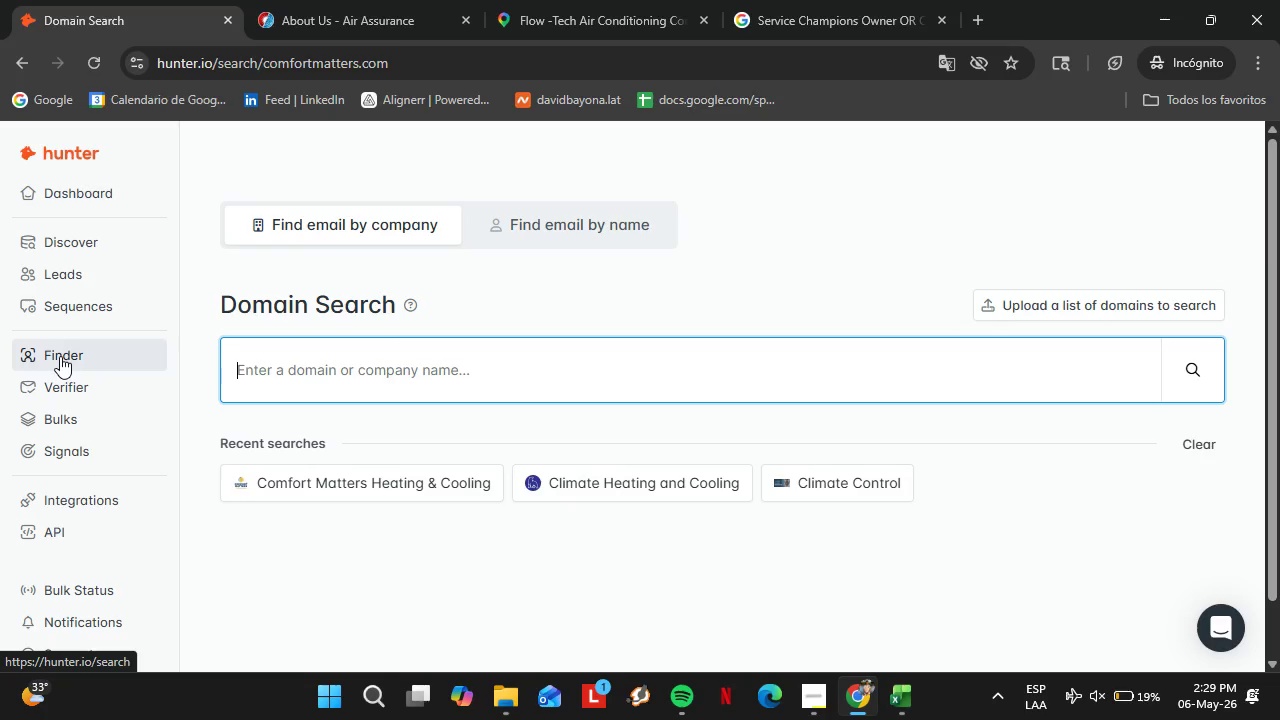 
key(Backspace)
 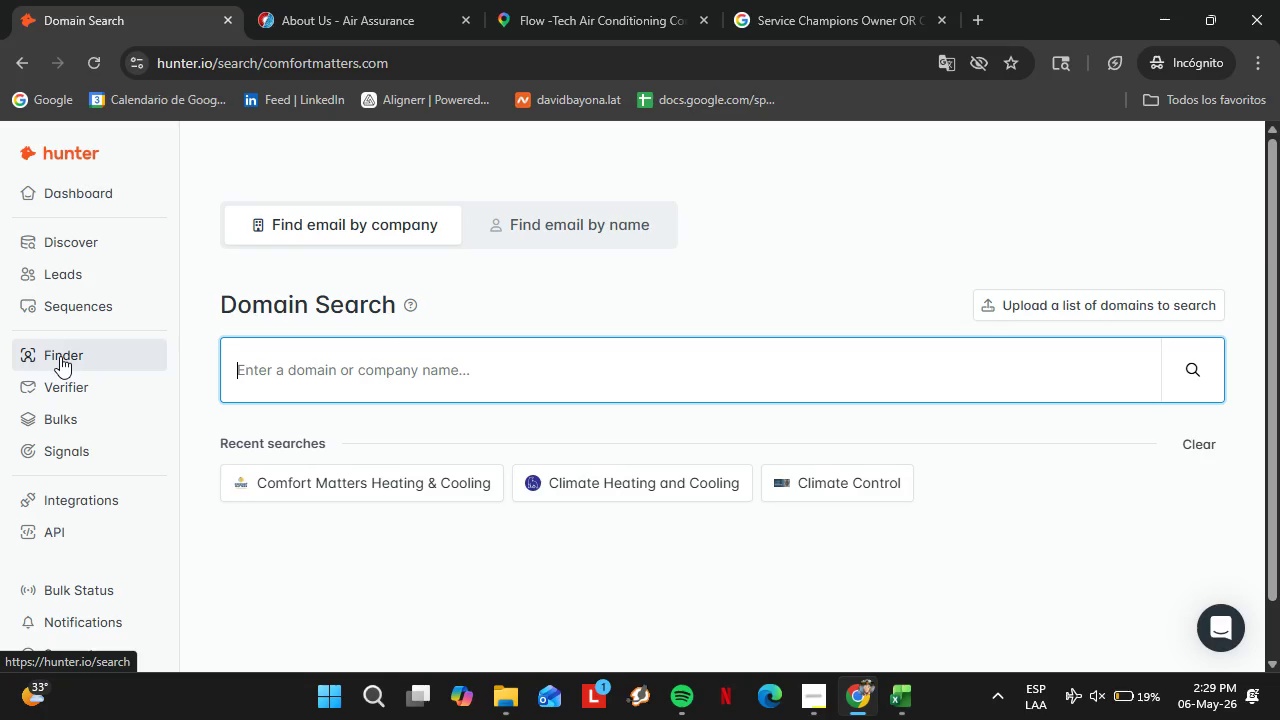 
key(Backspace)
 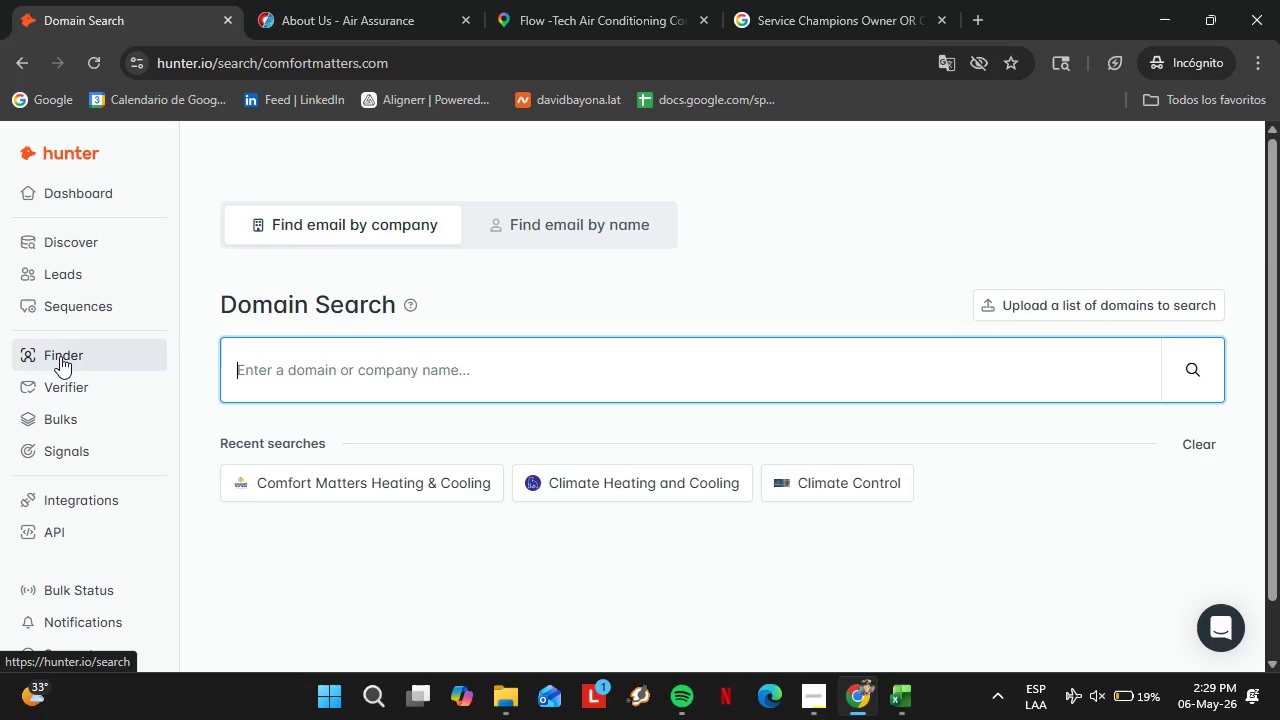 
key(Backspace)
 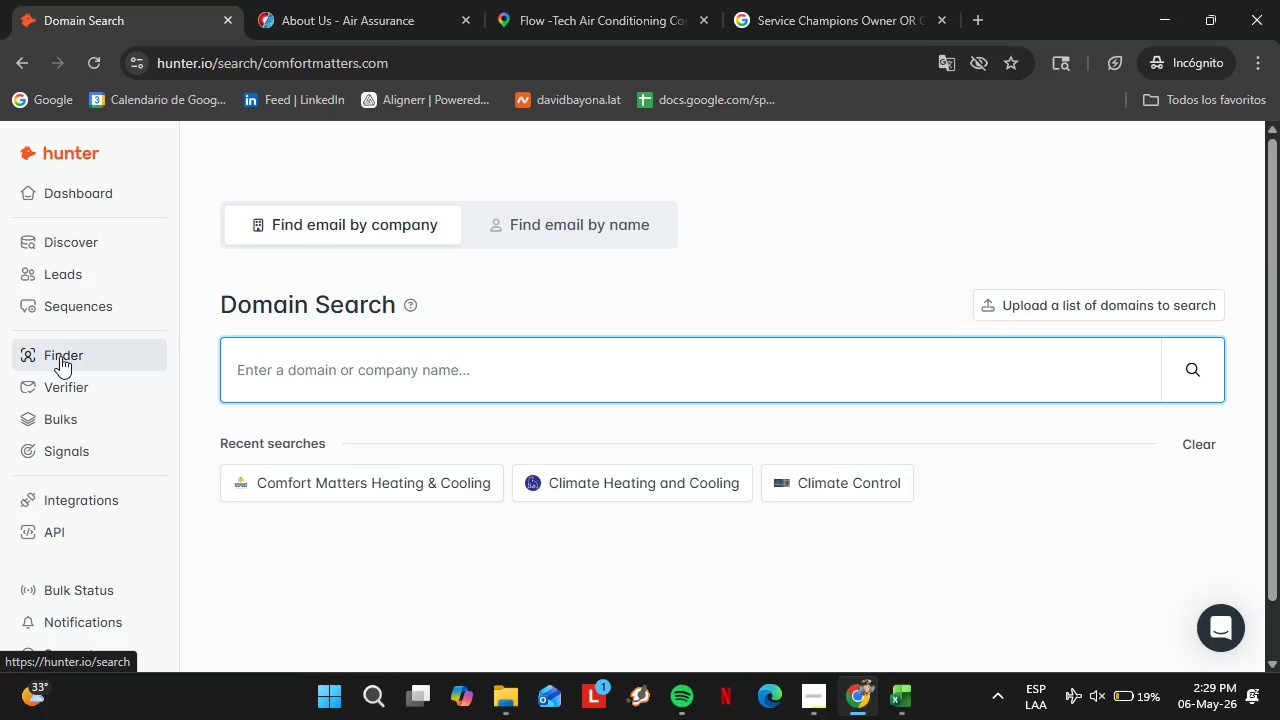 
key(Backspace)
 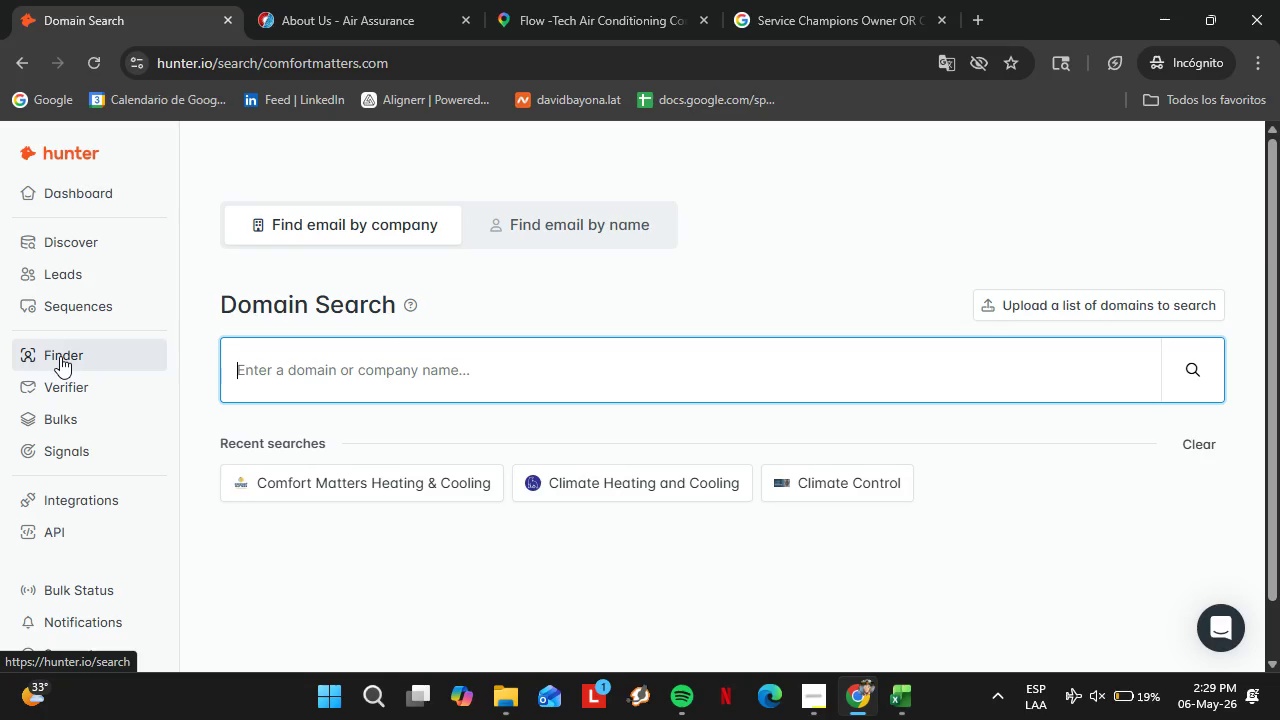 
hold_key(key=Backspace, duration=0.31)
 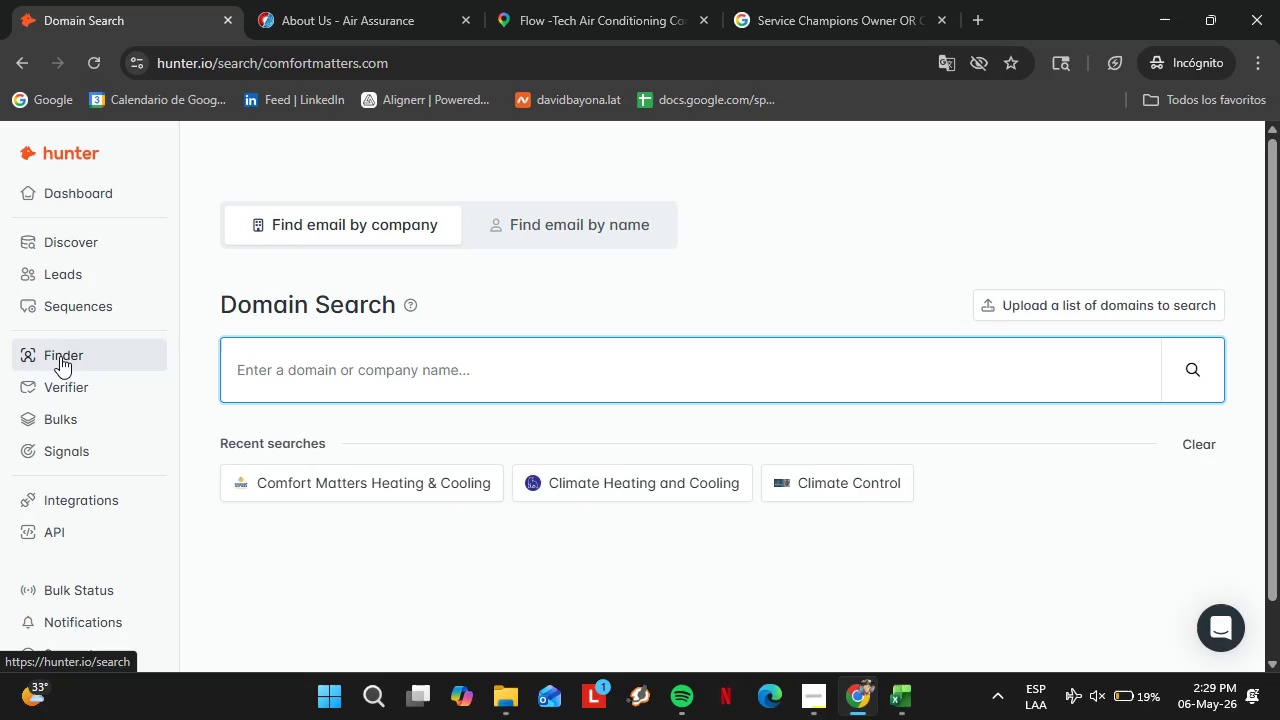 
hold_key(key=Backspace, duration=0.36)
 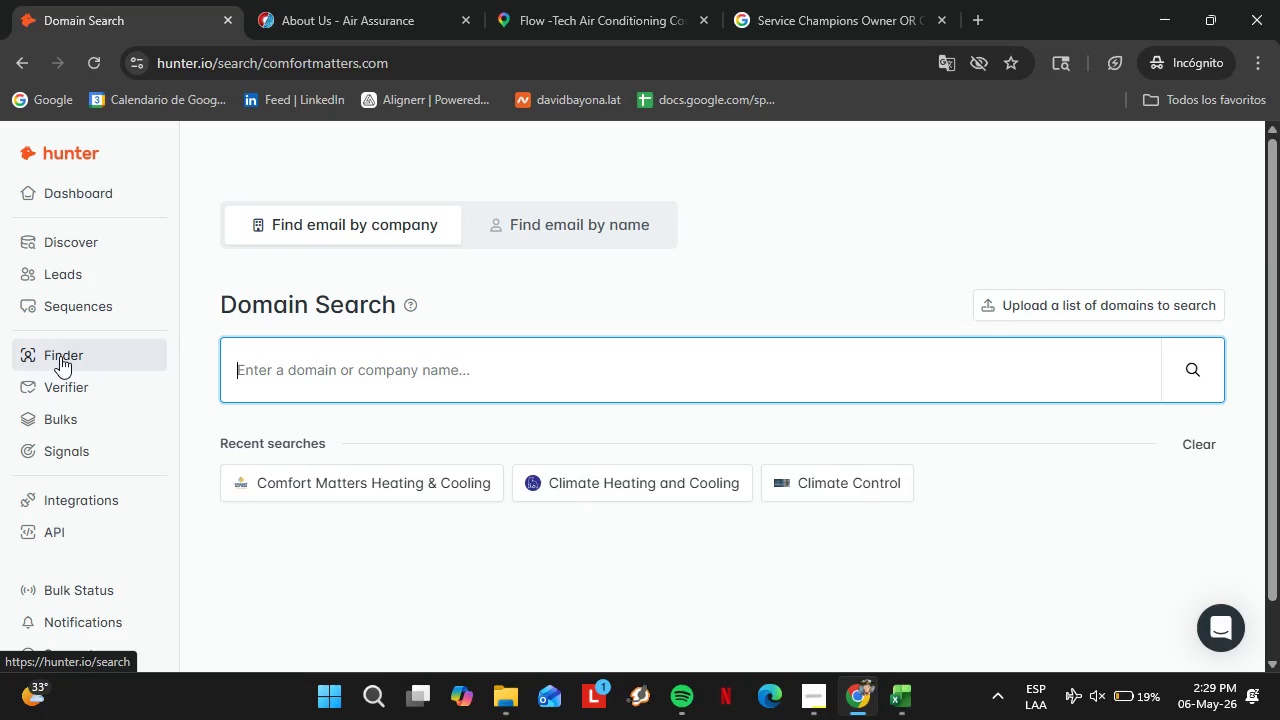 
key(Backspace)
 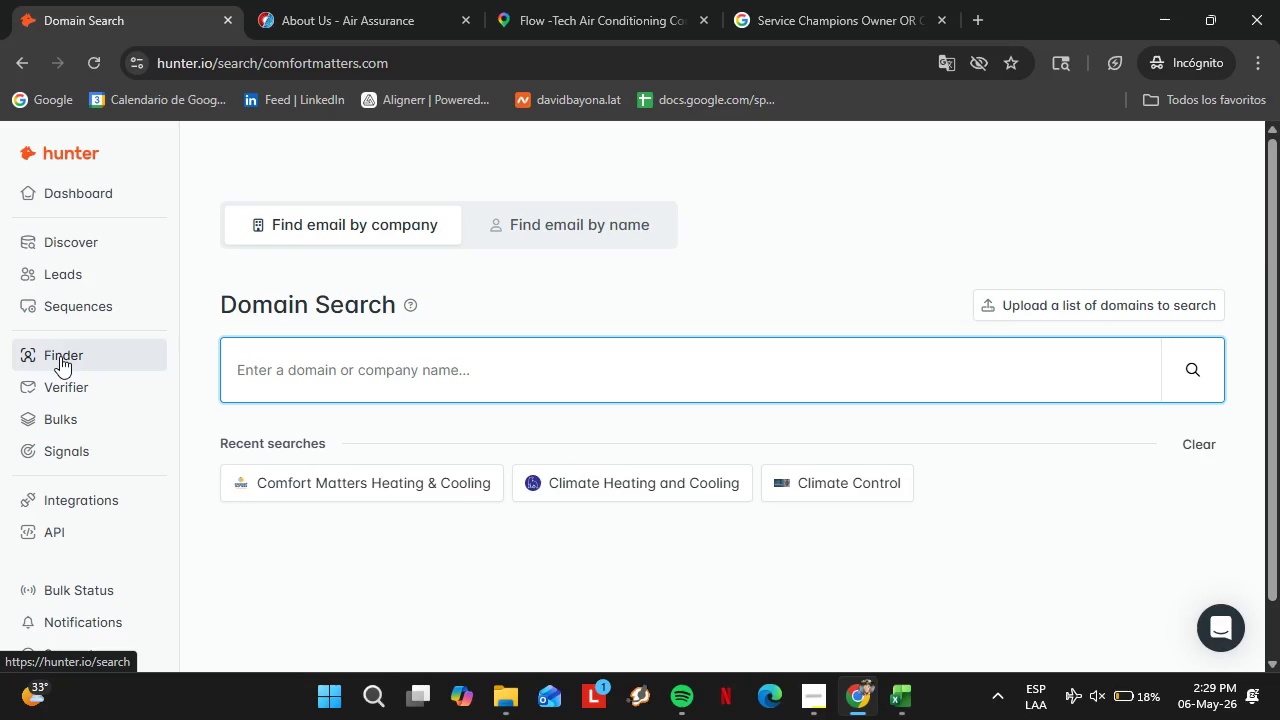 
wait(5.92)
 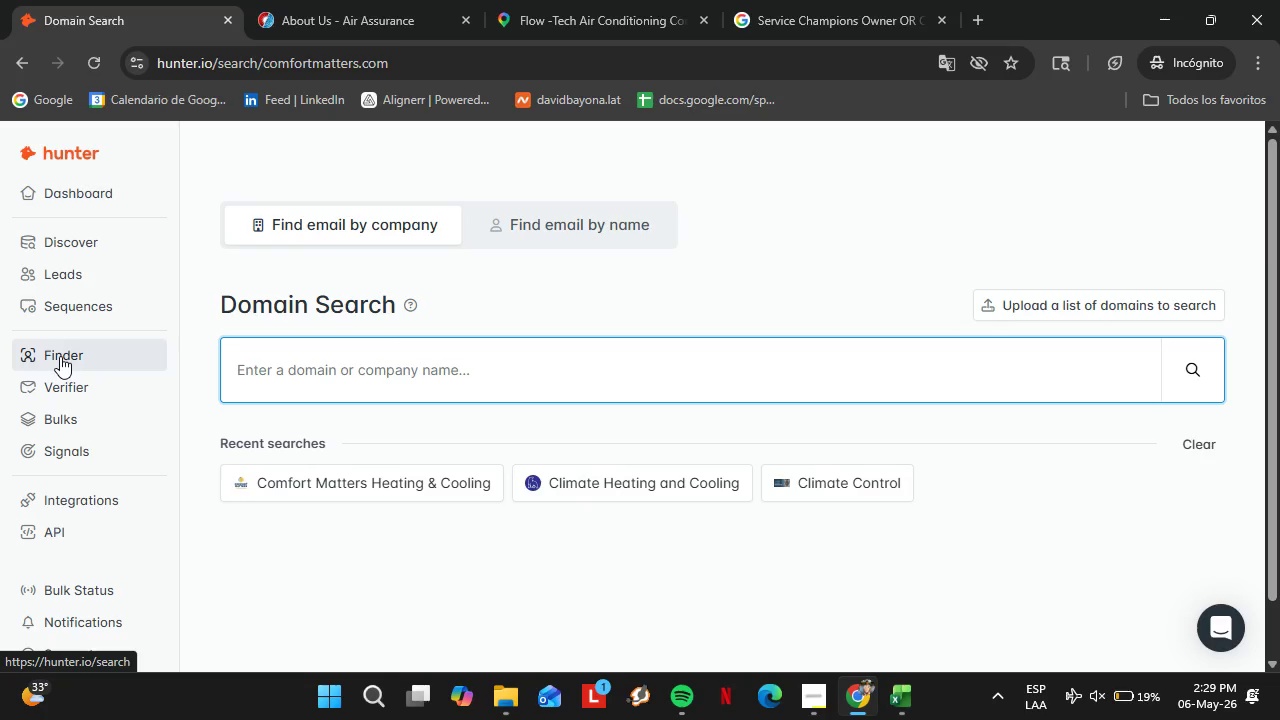 
key(D)
 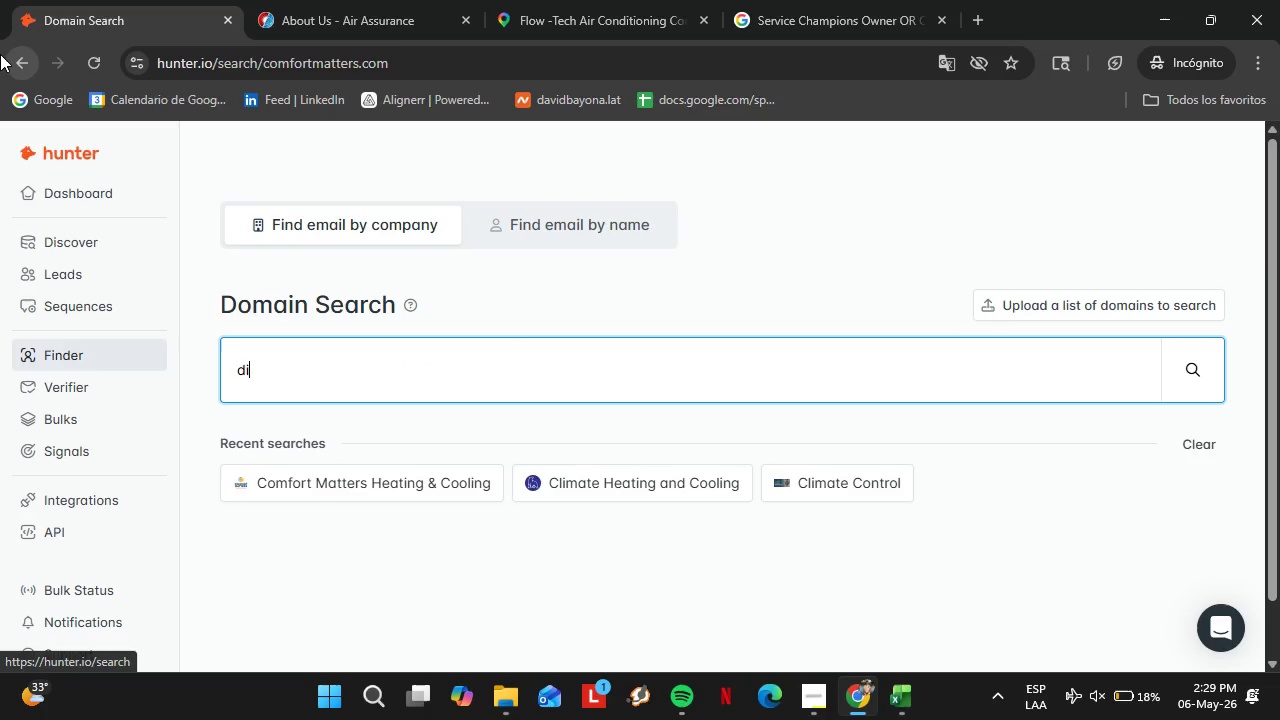 
type(iamond)
 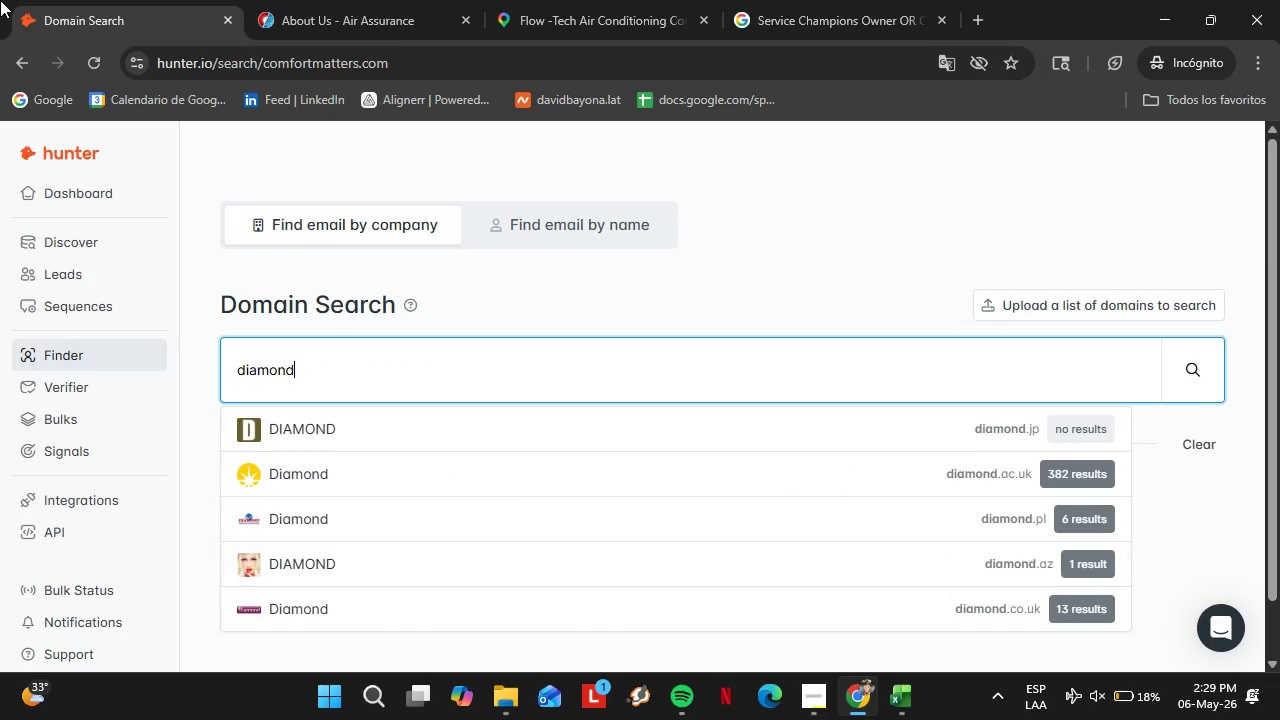 
key(H)
 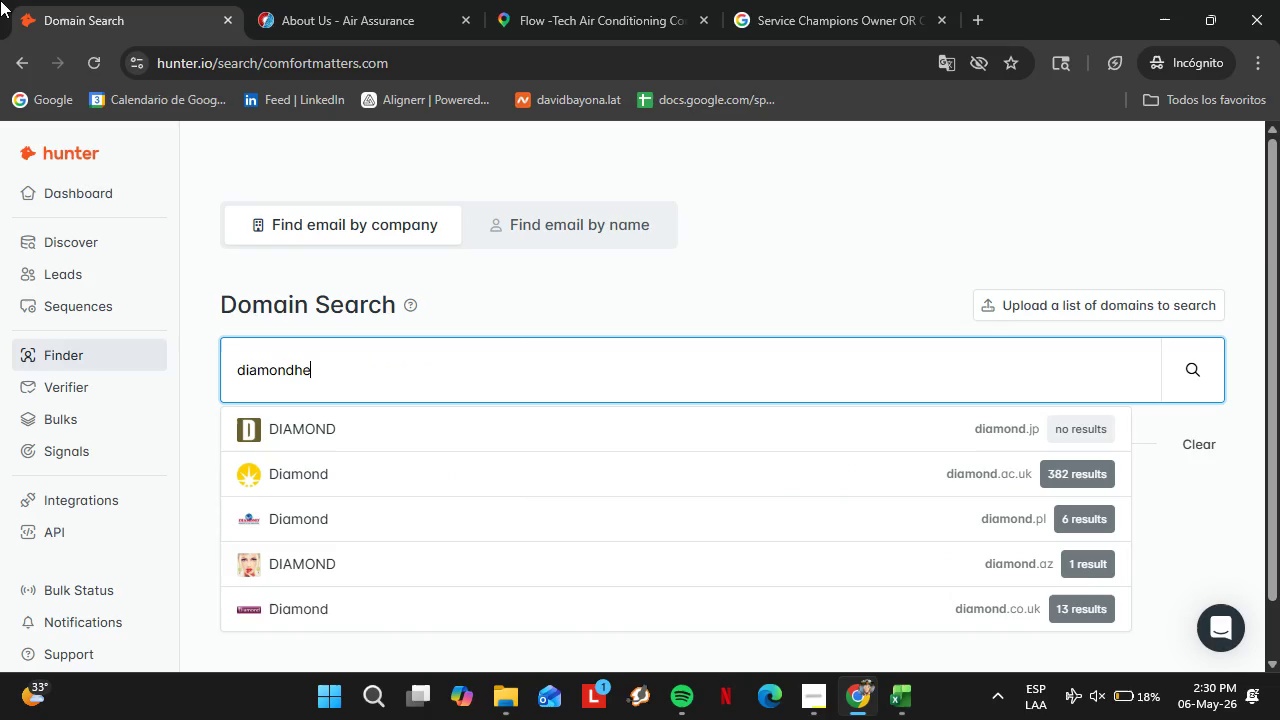 
type(eating)
 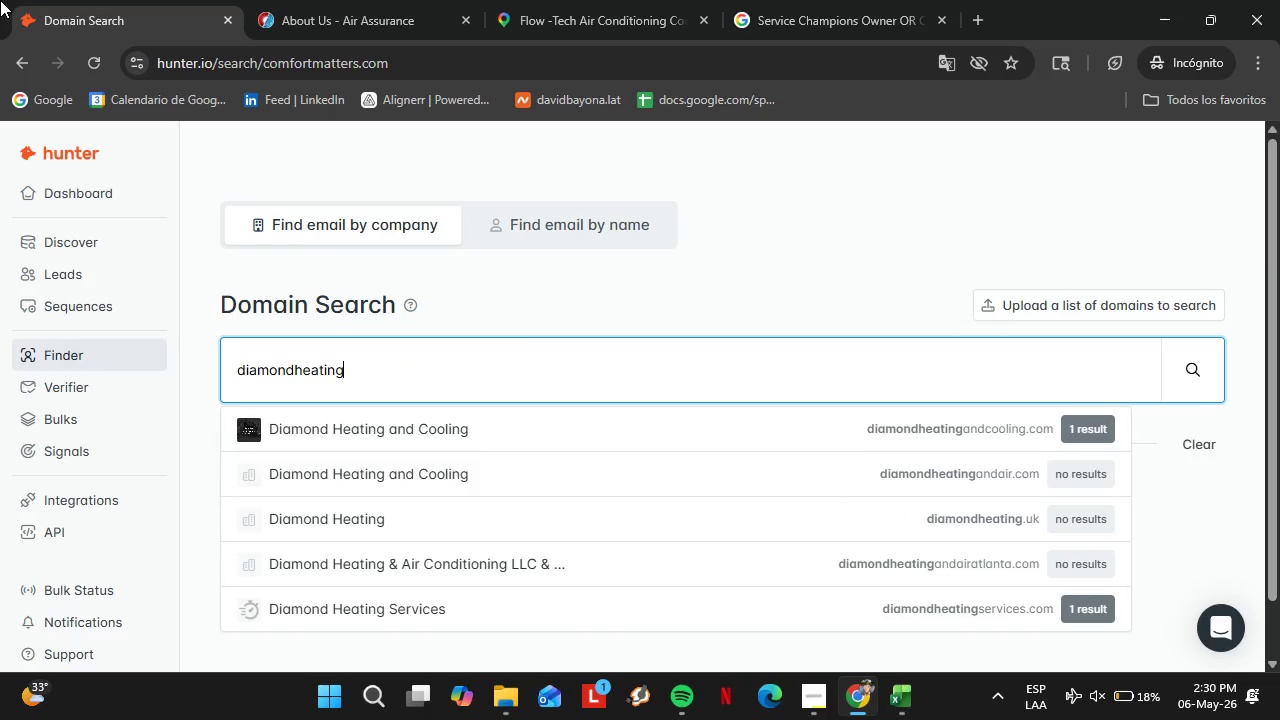 
key(ArrowDown)
 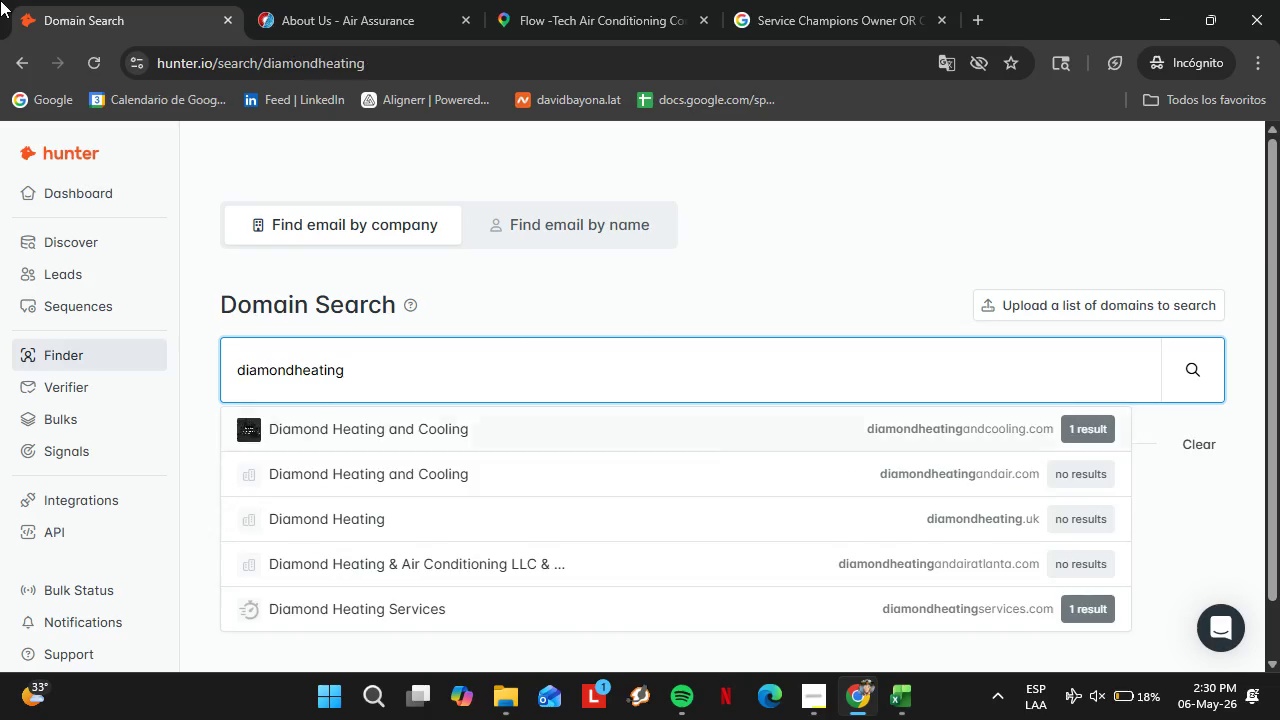 
key(Enter)
 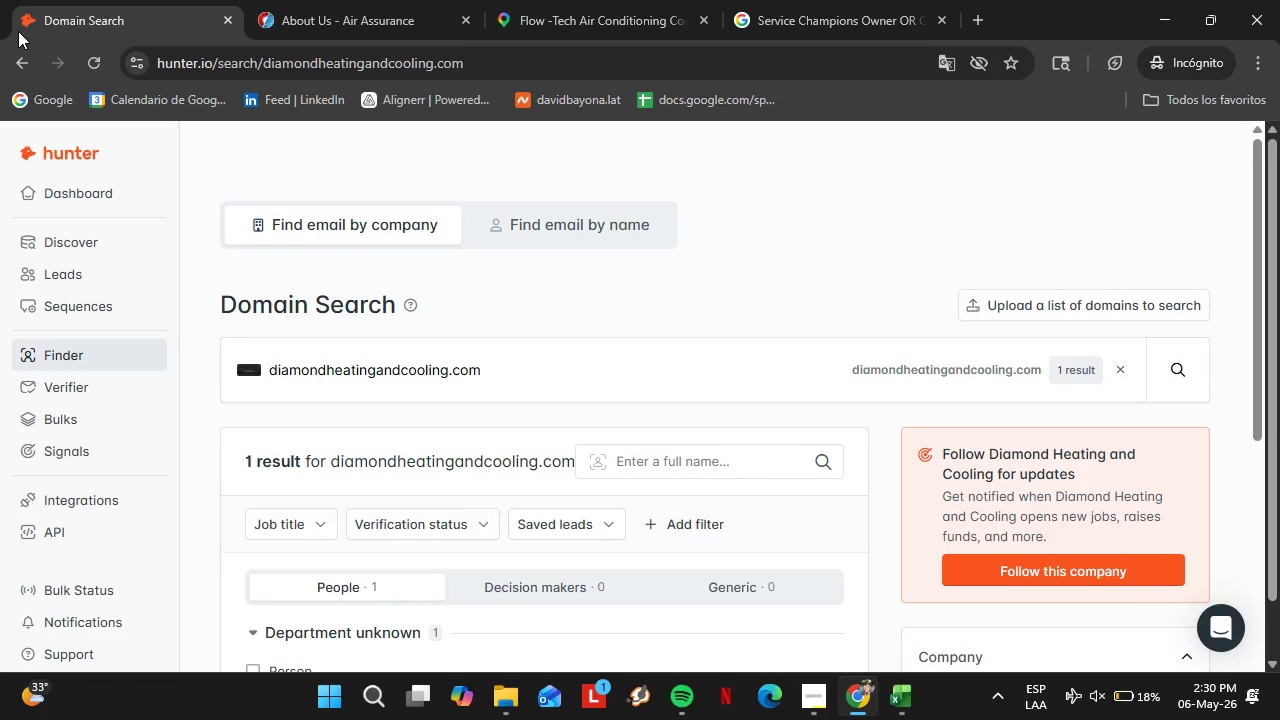 
mouse_move([52, 11])
 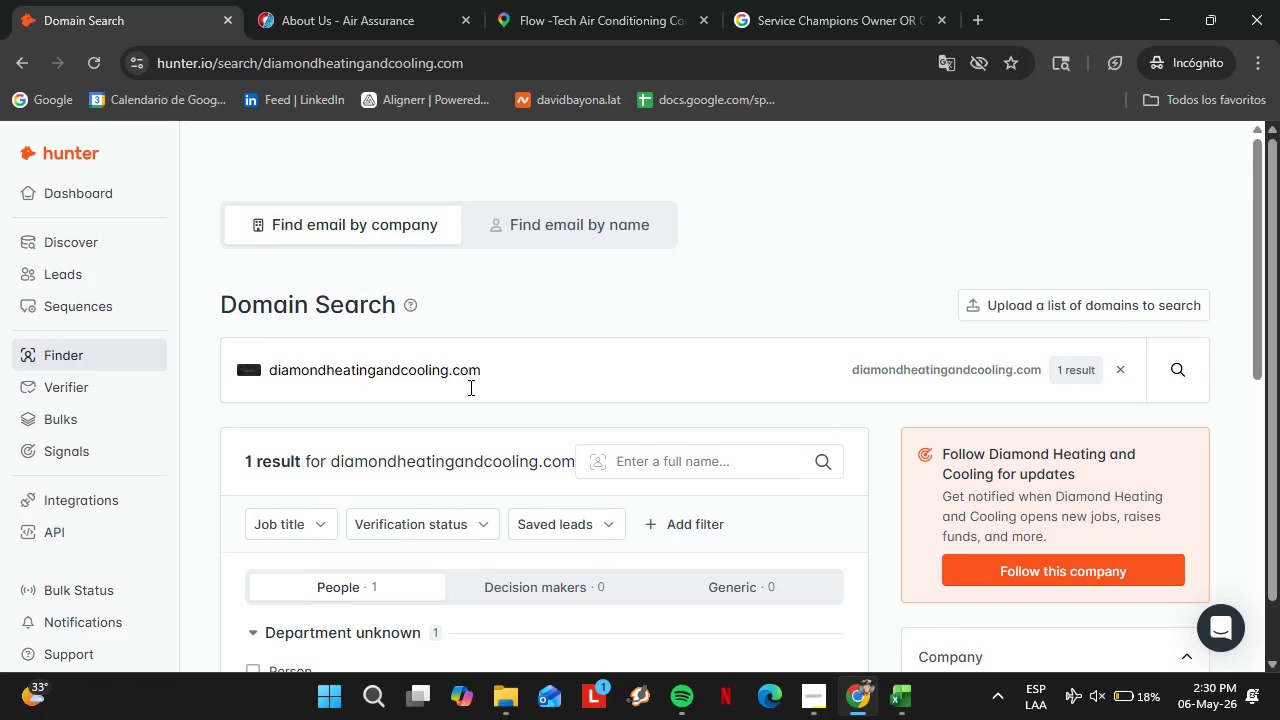 
scroll: coordinate [471, 397], scroll_direction: none, amount: 0.0
 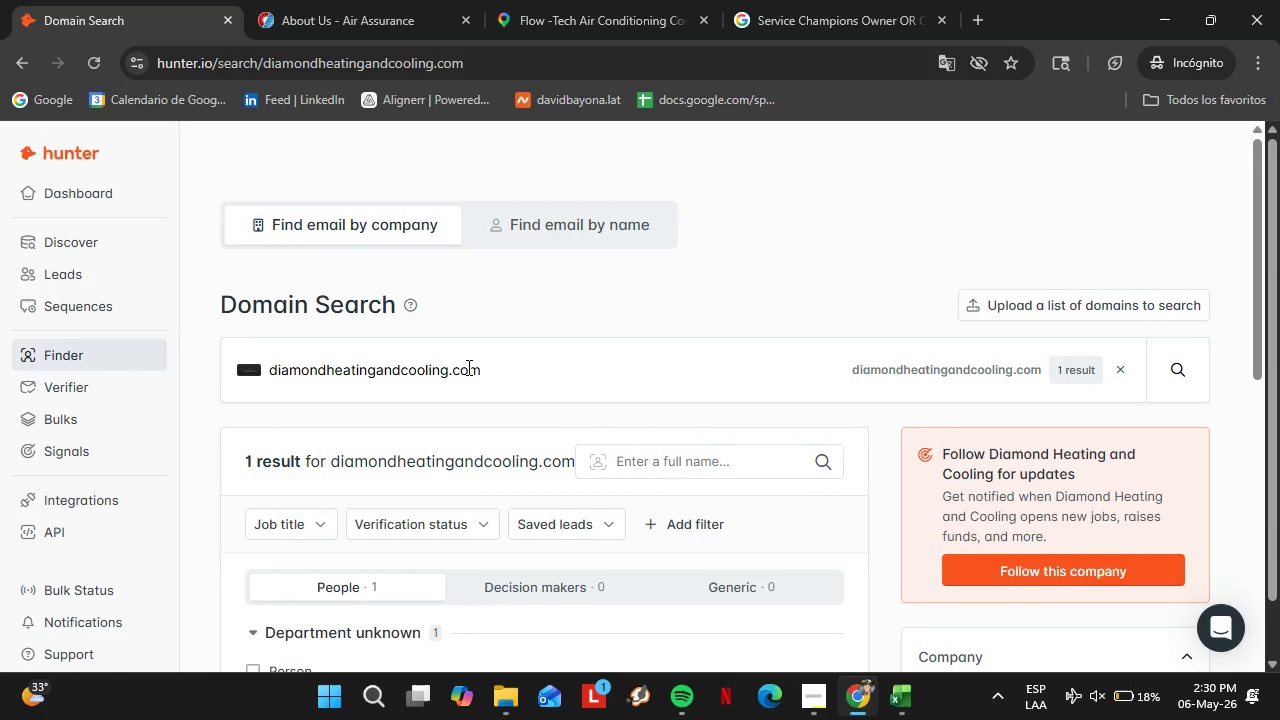 
left_click([467, 367])
 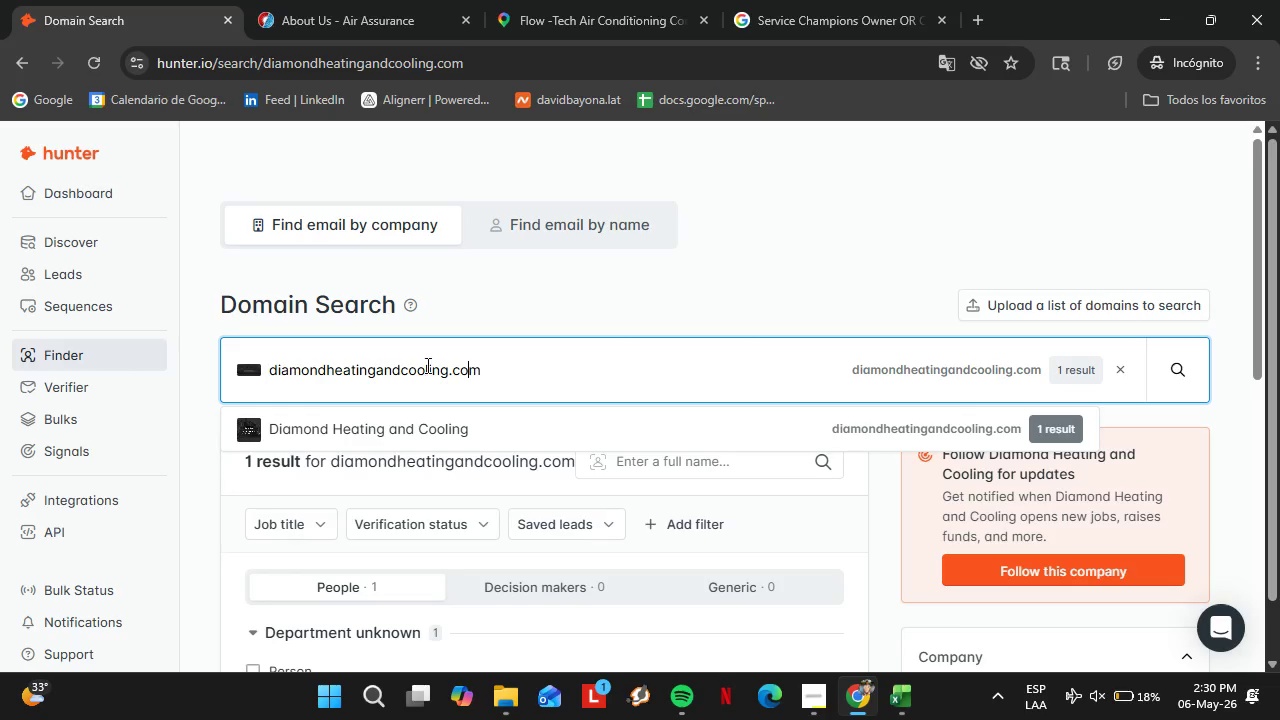 
wait(5.81)
 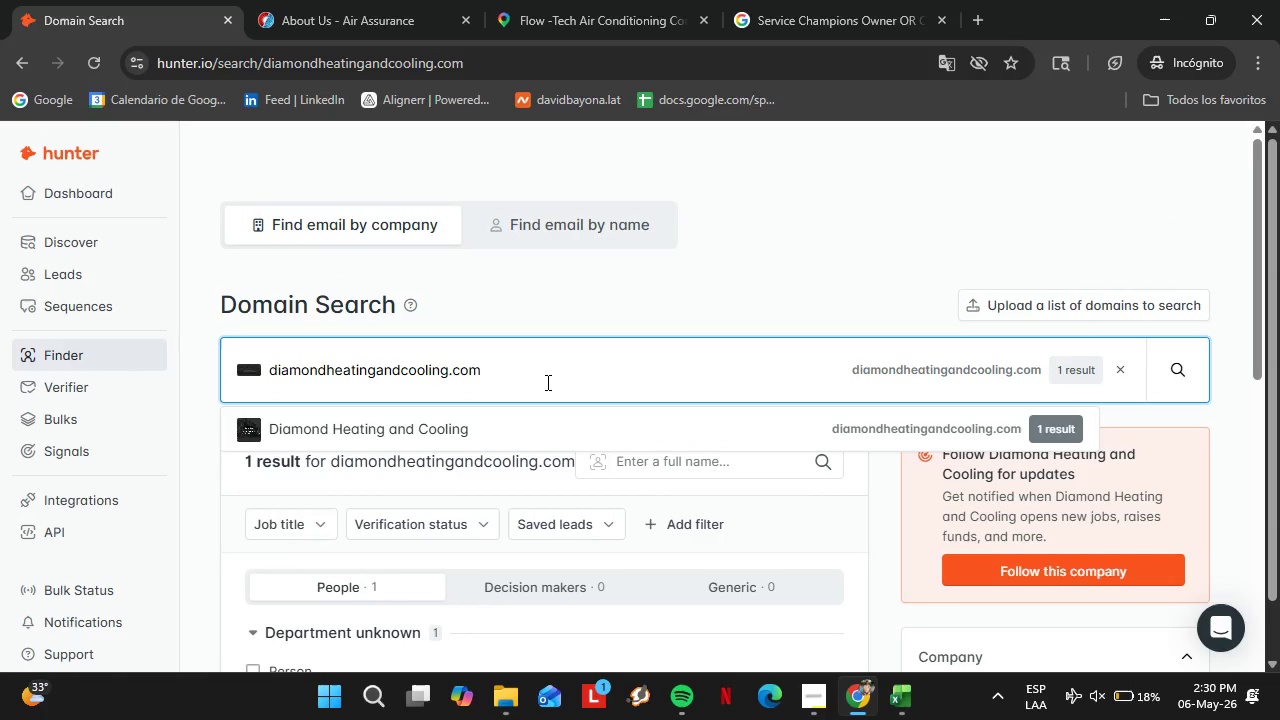 
left_click_drag(start_coordinate=[401, 369], to_coordinate=[533, 373])
 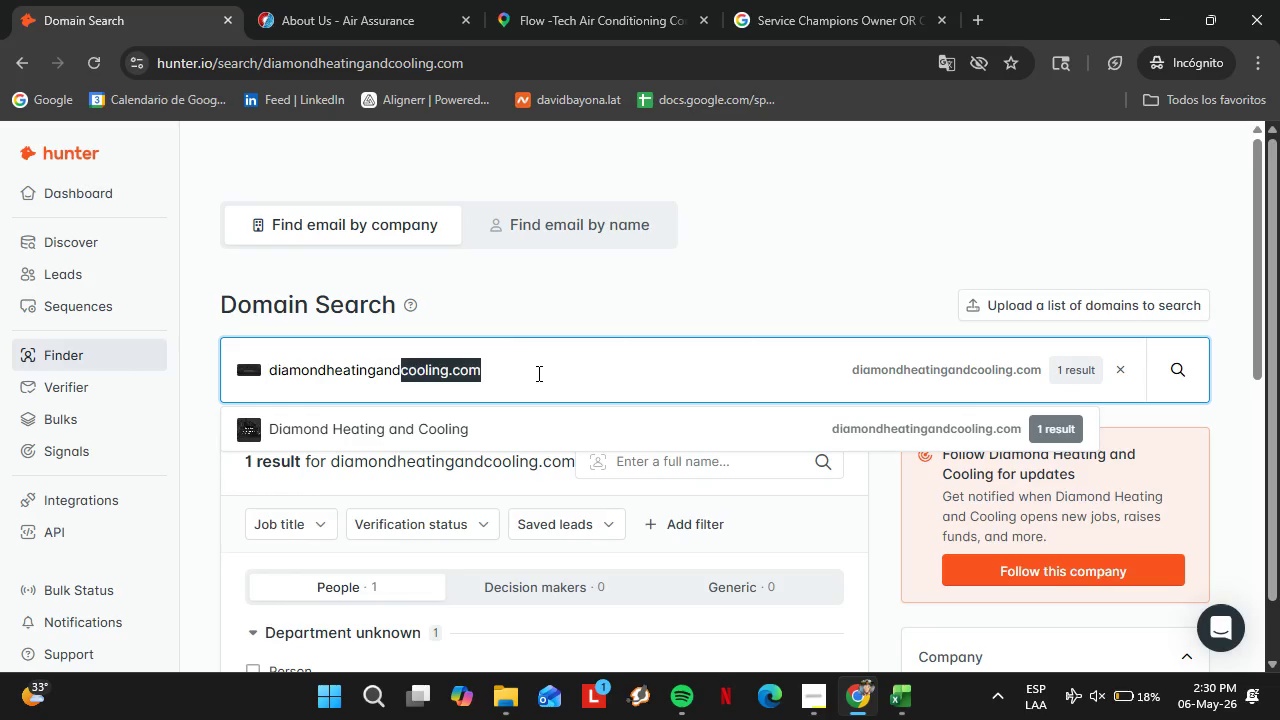 
type(air.cim)
key(Backspace)
key(Backspace)
type(om)
 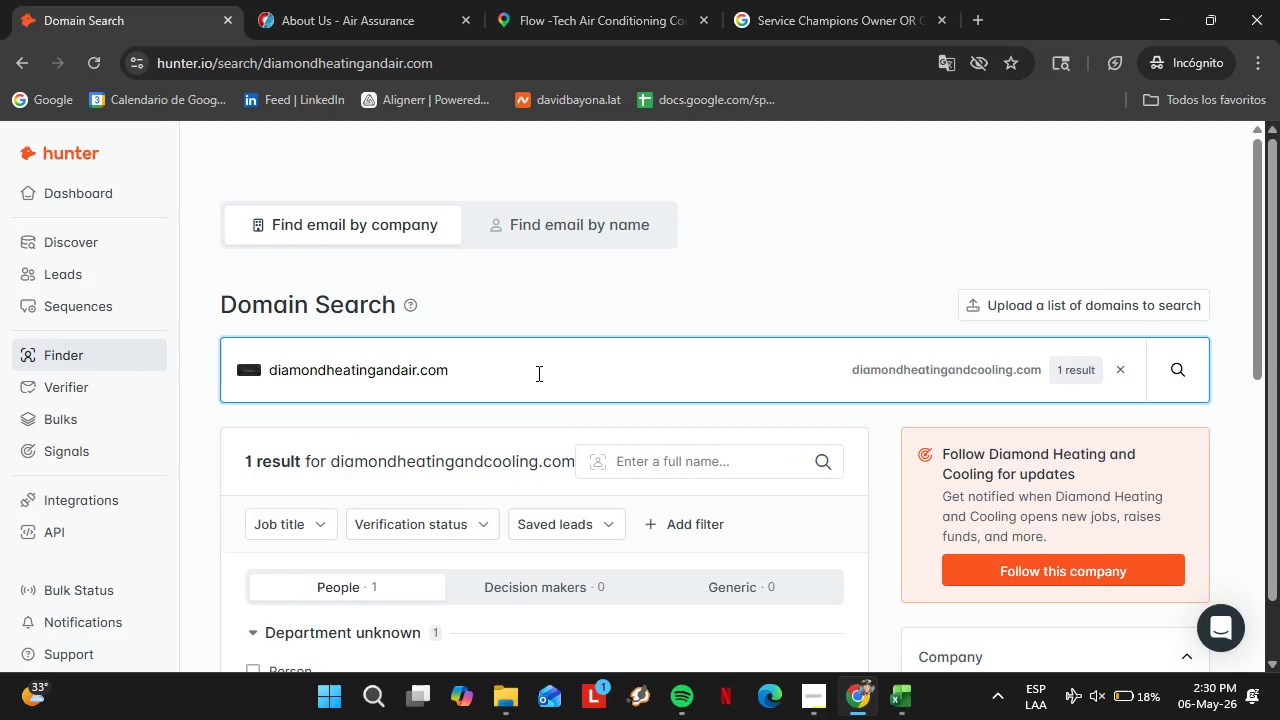 
key(Enter)
 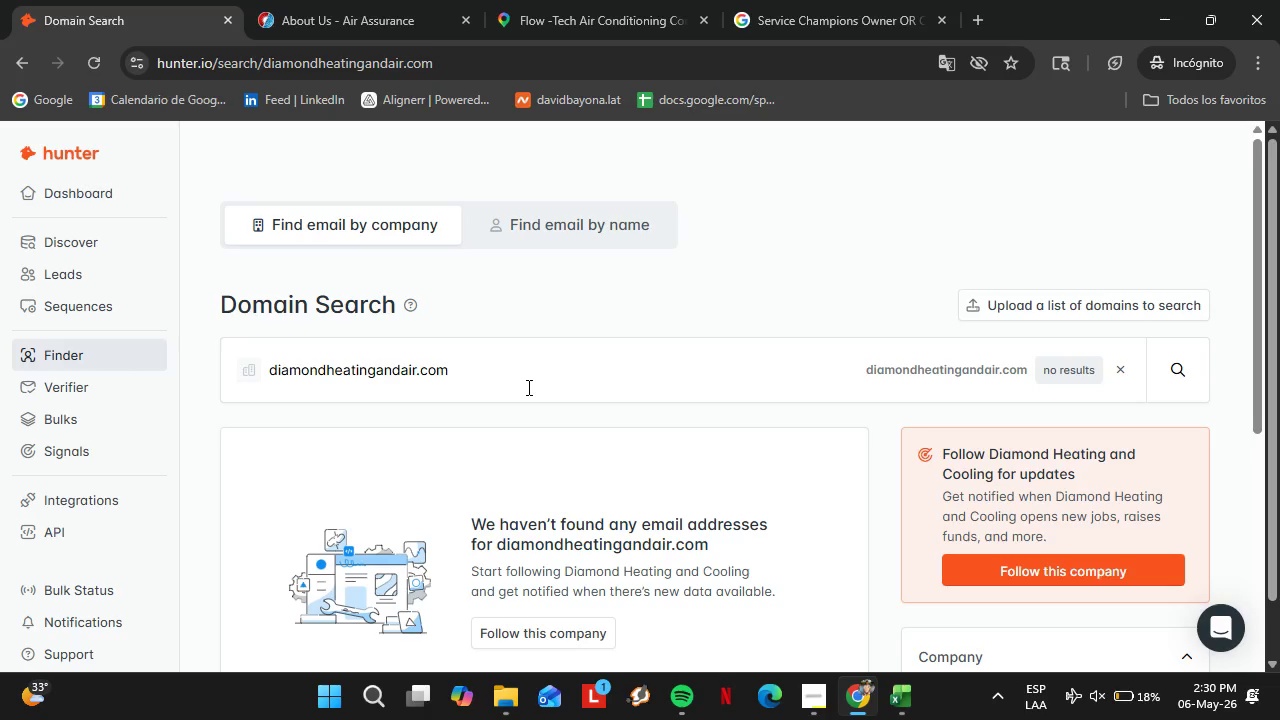 
wait(14.61)
 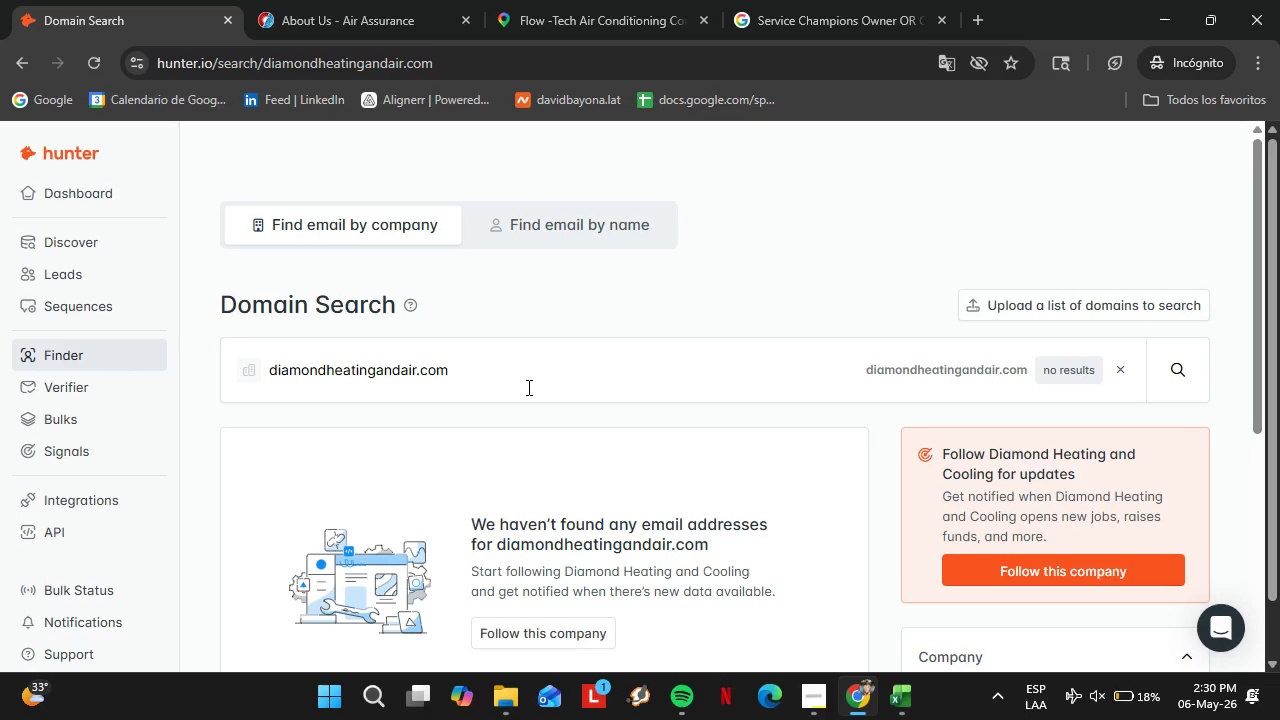 
double_click([417, 362])
 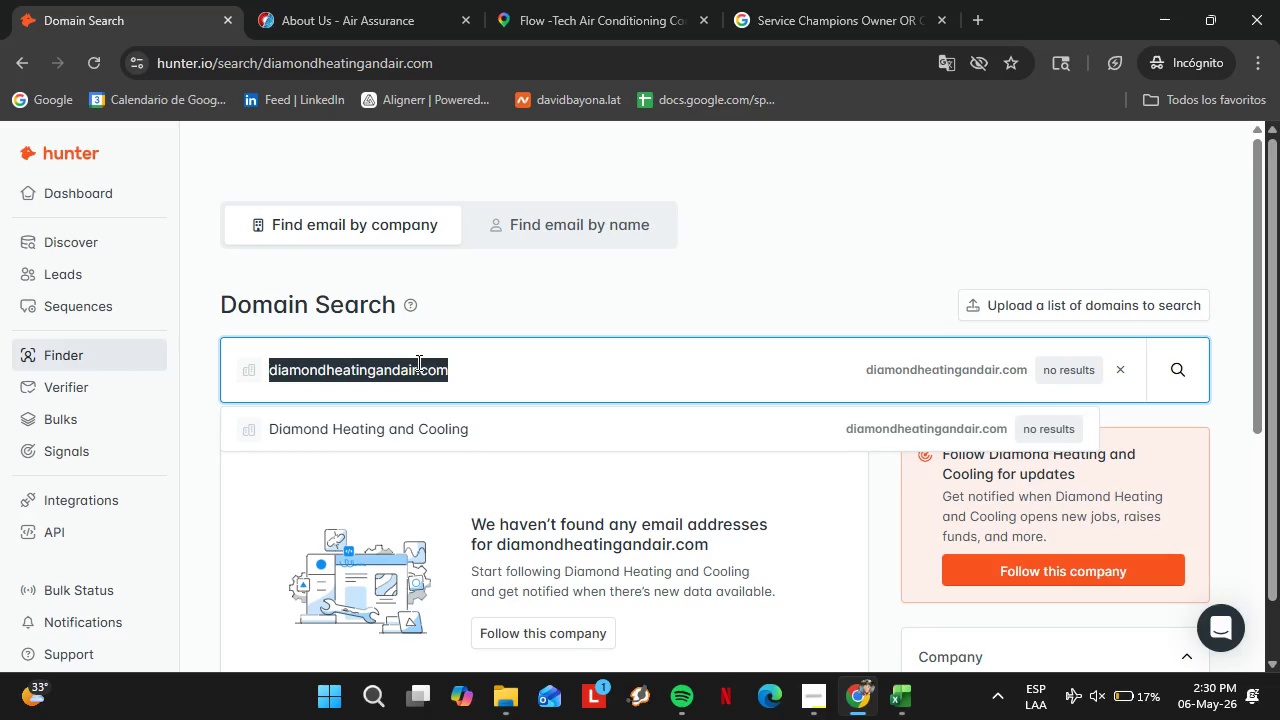 
triple_click([417, 362])
 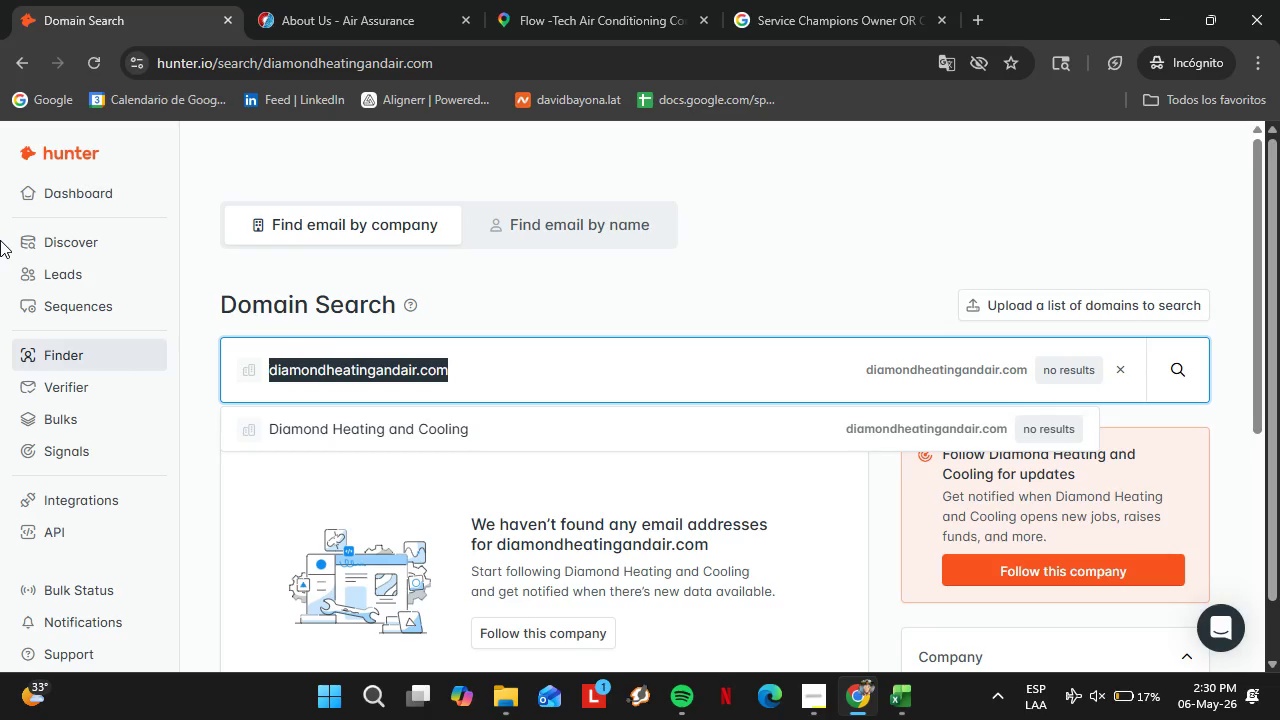 
type(efficientair.com)
 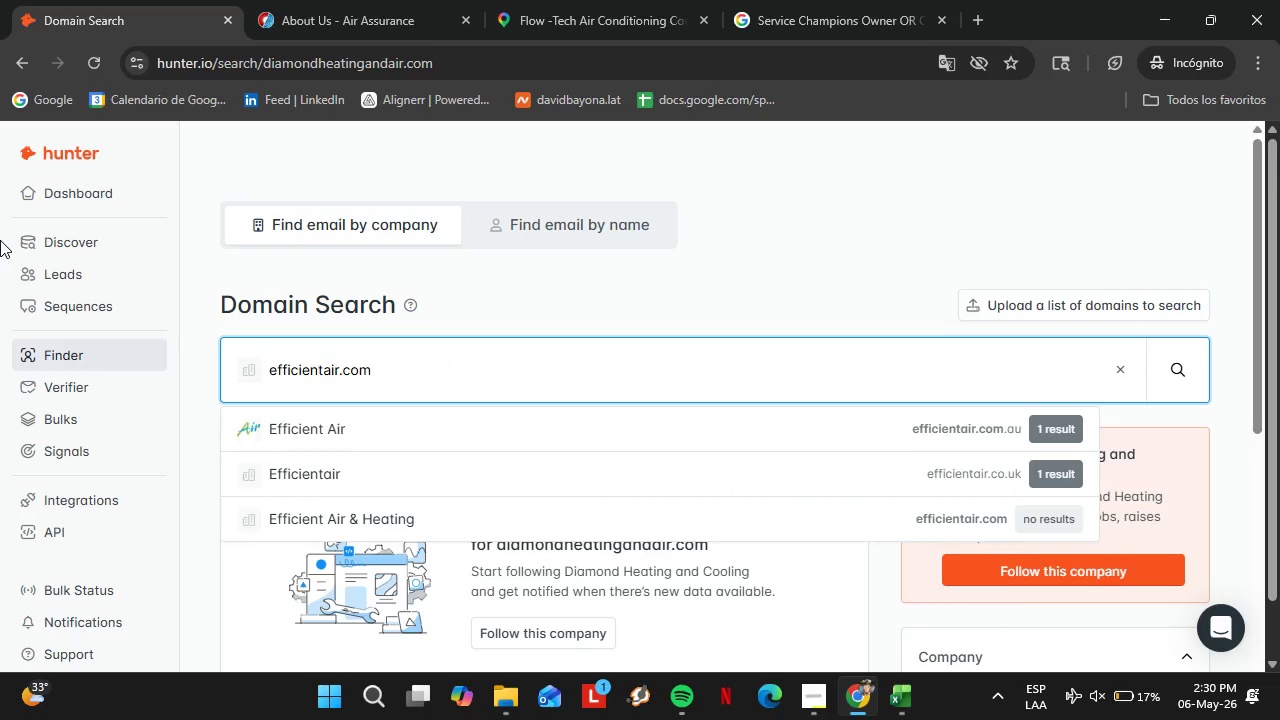 
key(Enter)
 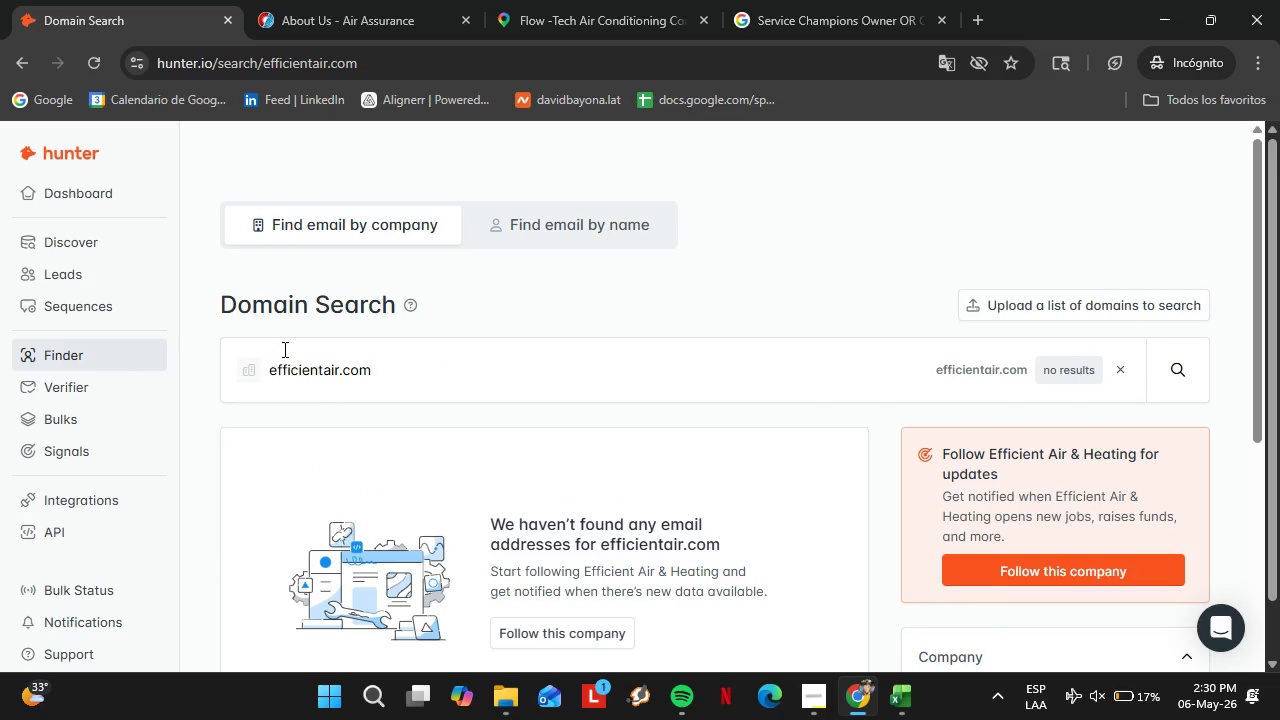 
double_click([356, 364])
 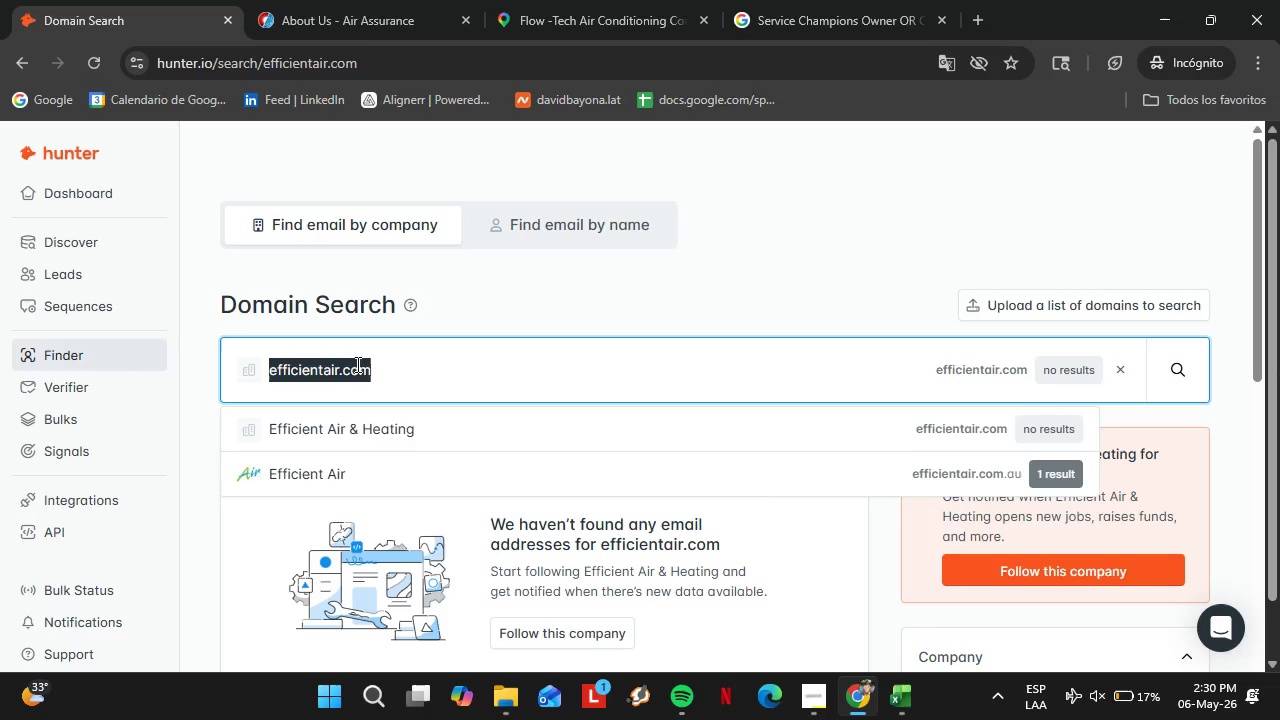 
triple_click([356, 364])
 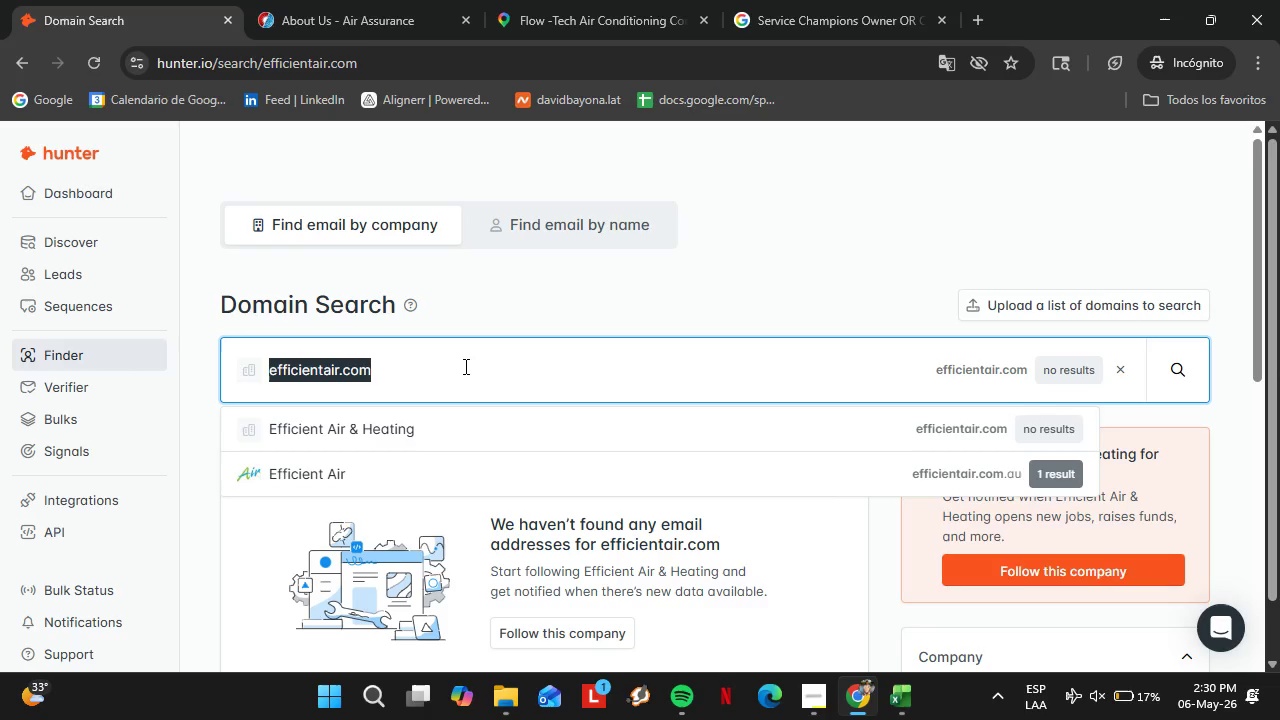 
wait(9.34)
 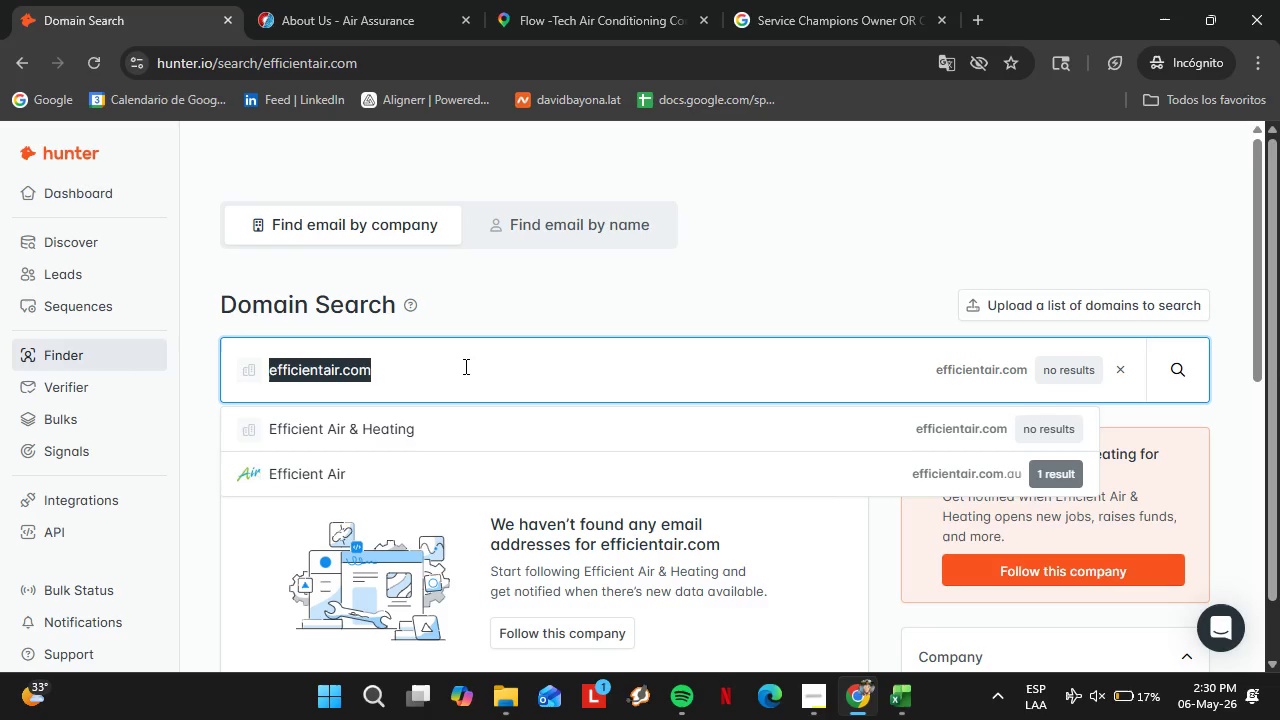 
type(elite)
 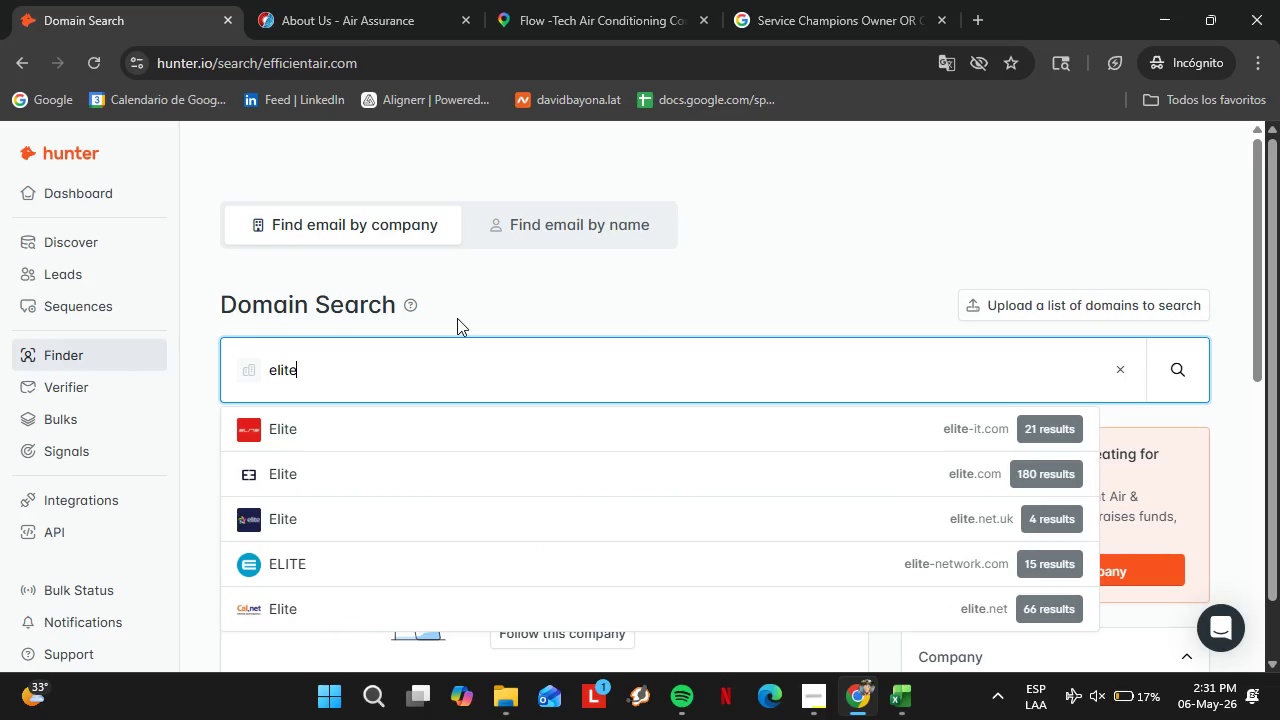 
wait(13.88)
 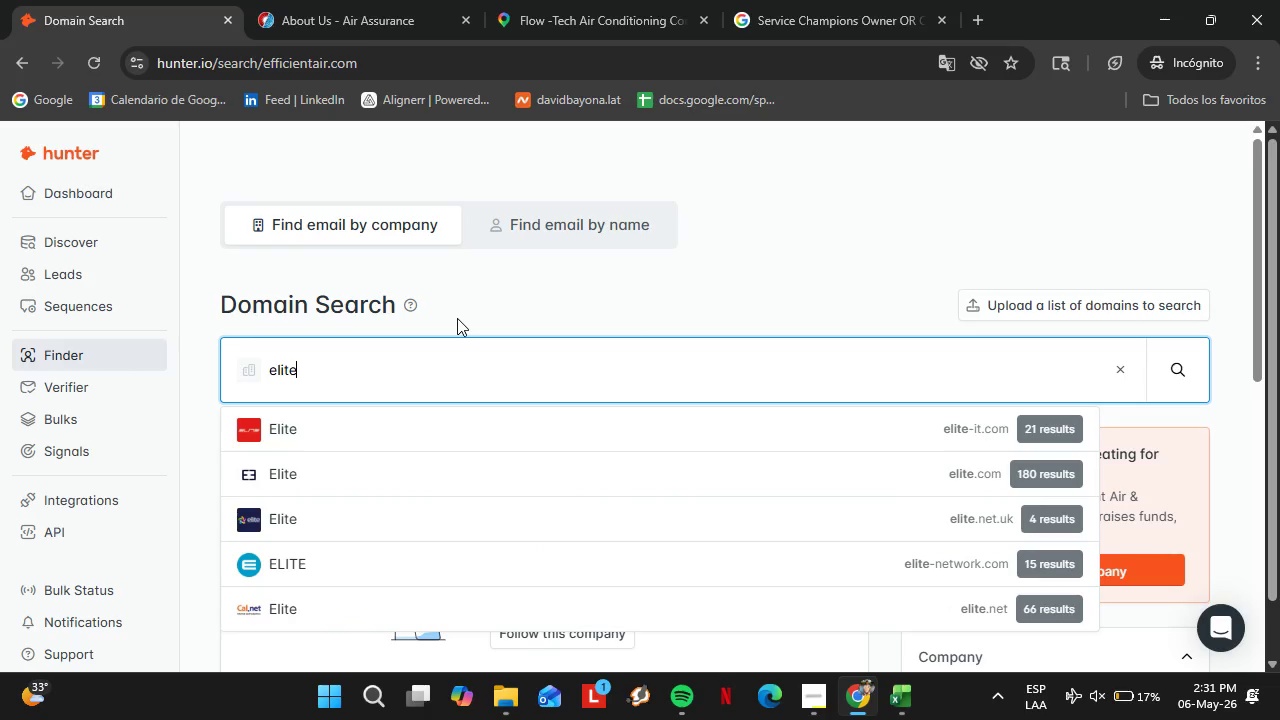 
type(airtx.x)
key(Backspace)
 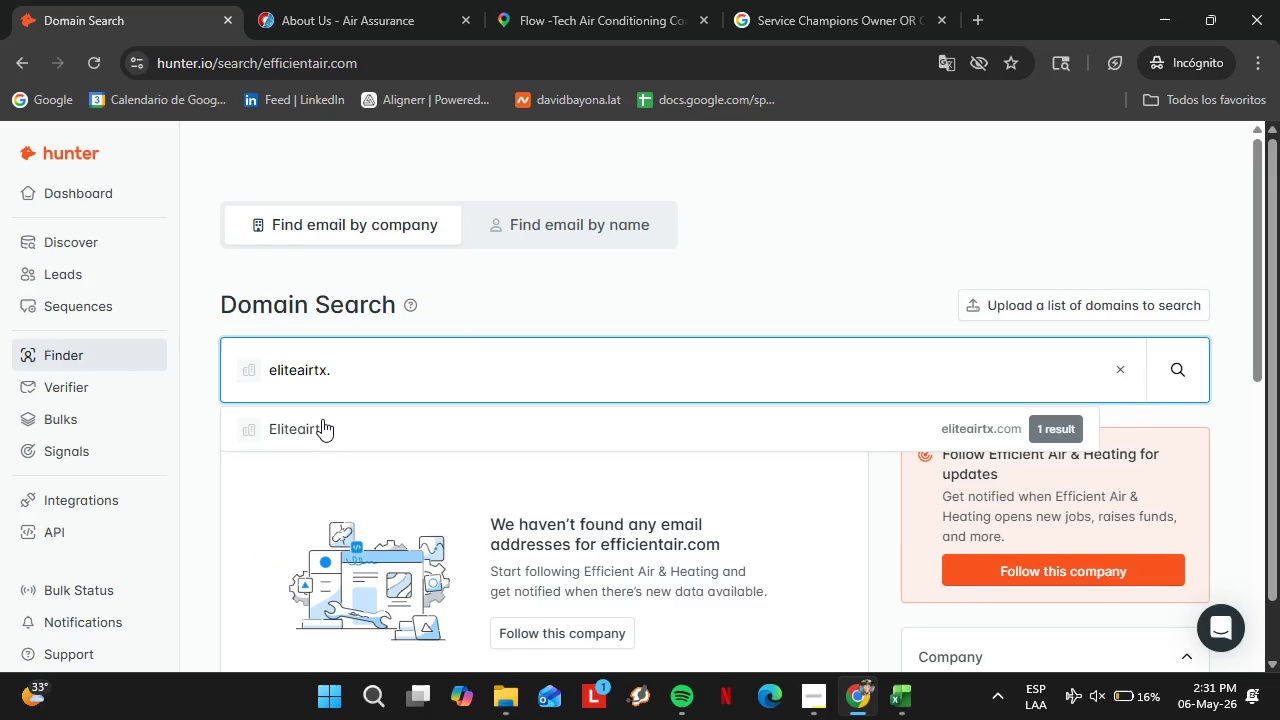 
left_click([331, 430])
 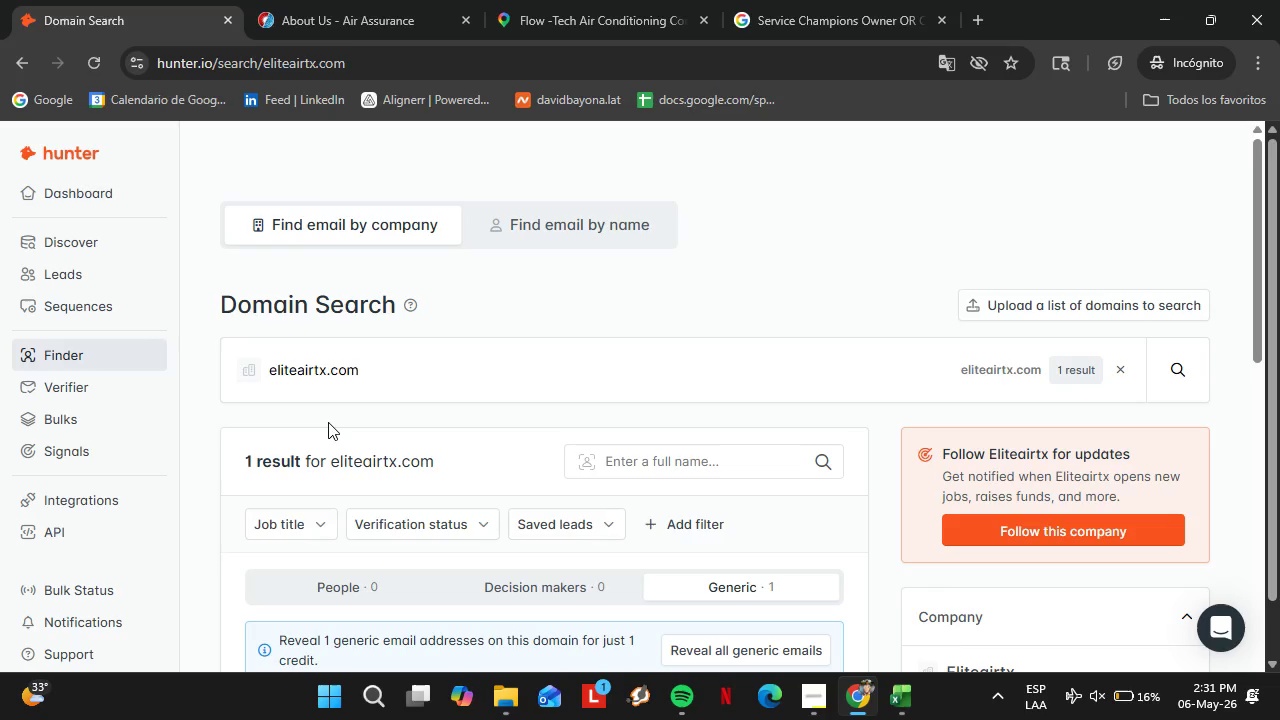 
wait(29.88)
 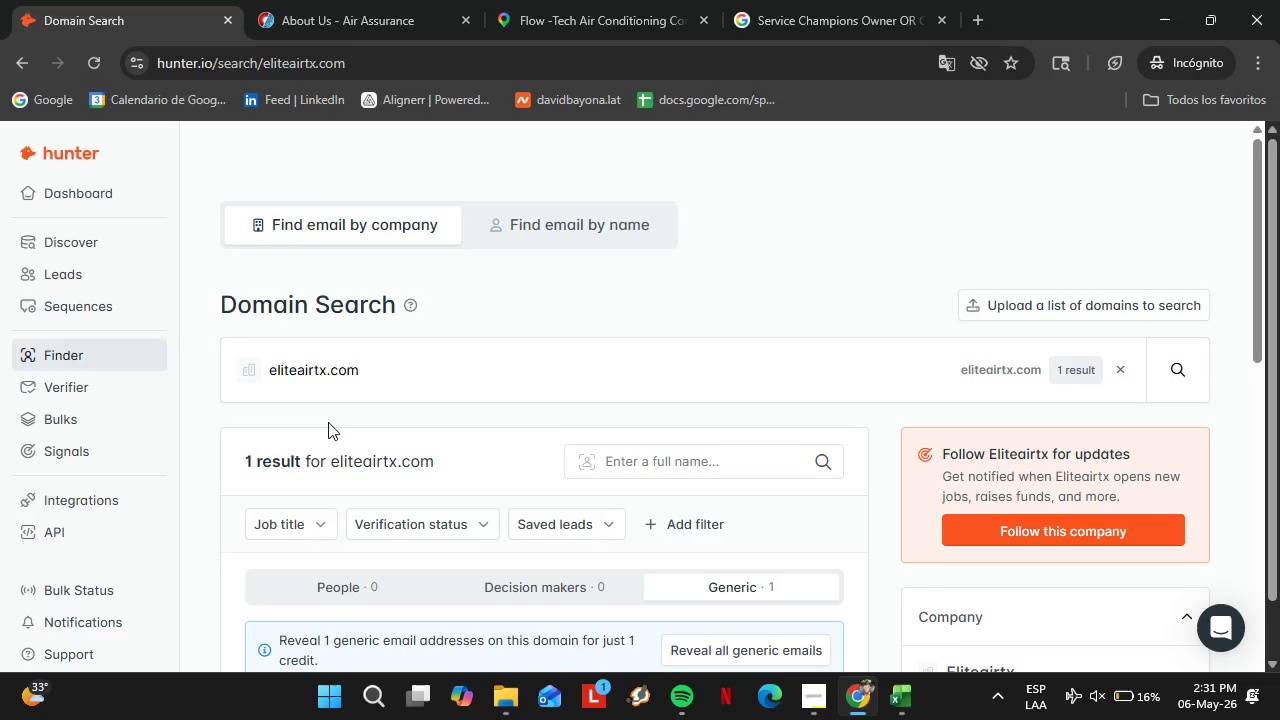 
scroll: coordinate [514, 375], scroll_direction: down, amount: 1.0
 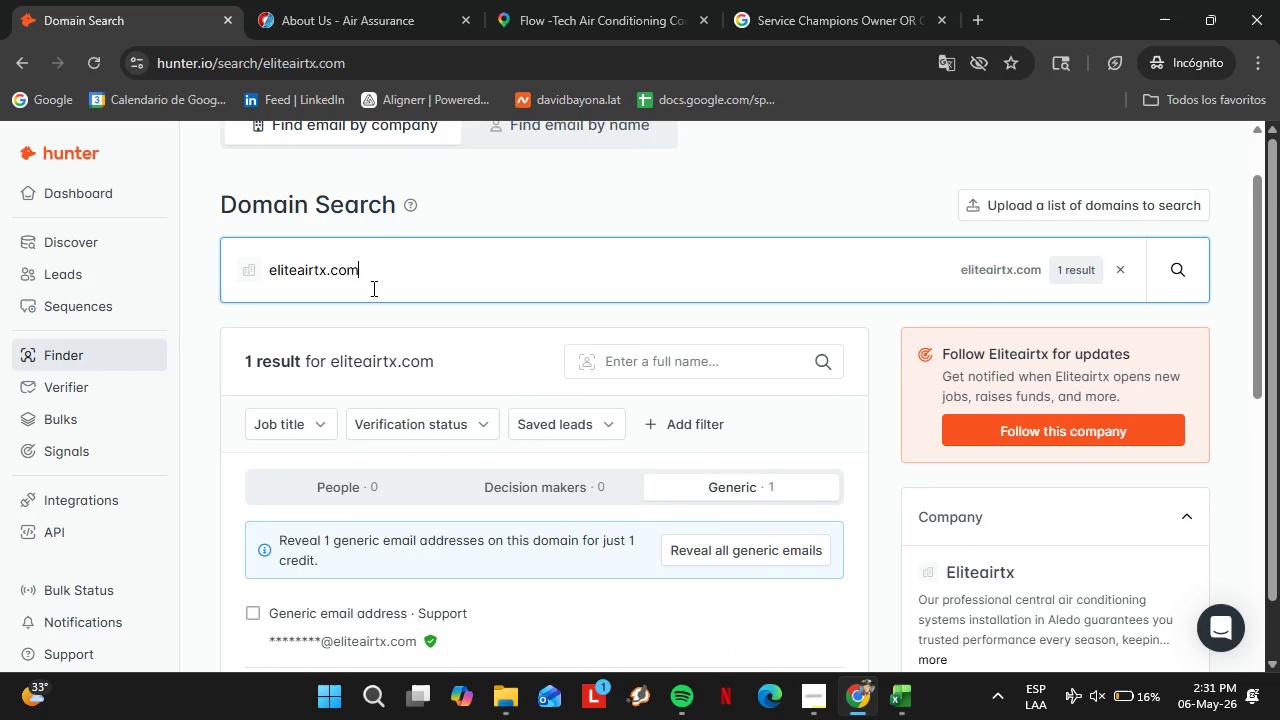 
double_click([372, 288])
 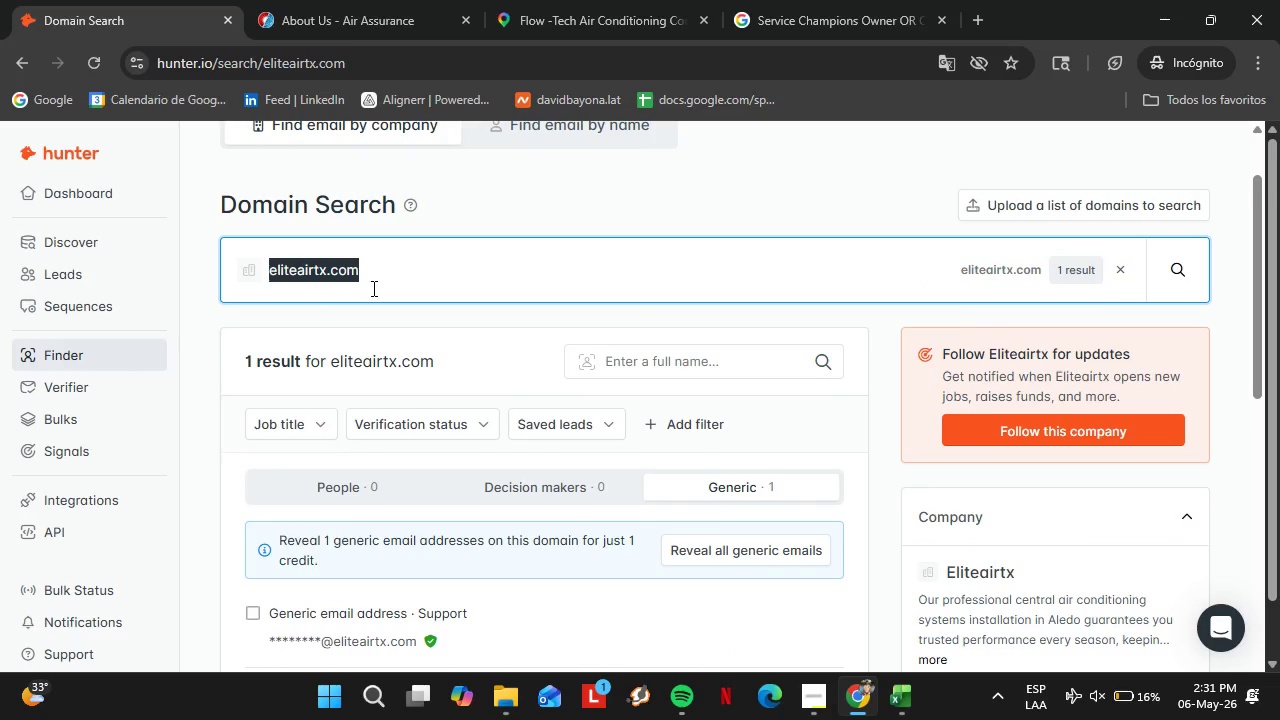 
triple_click([372, 288])
 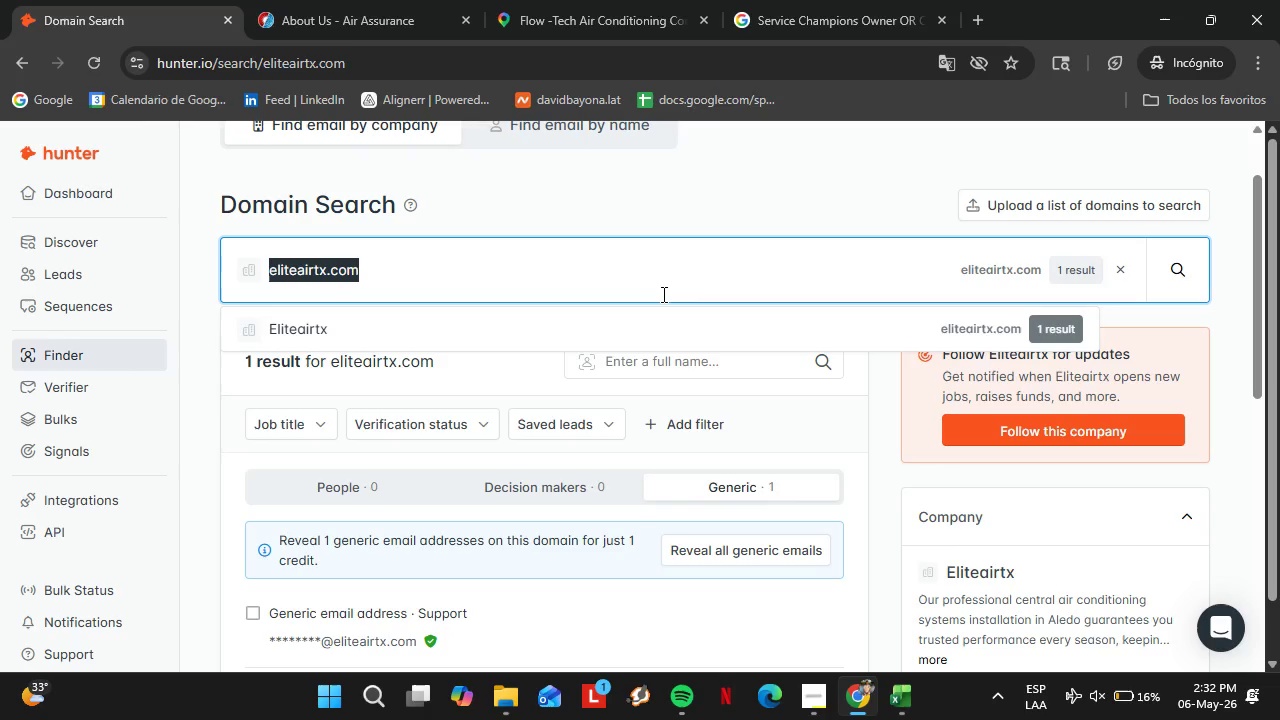 
wait(22.3)
 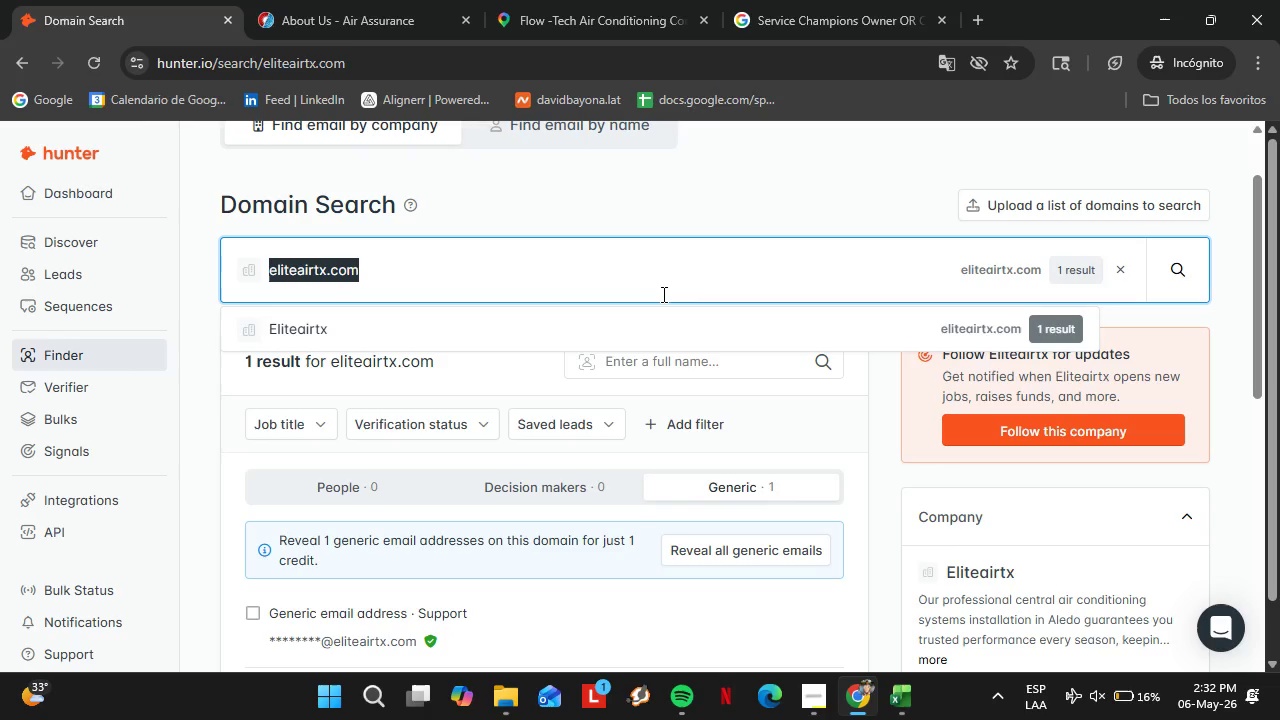 
type(gibbo)
 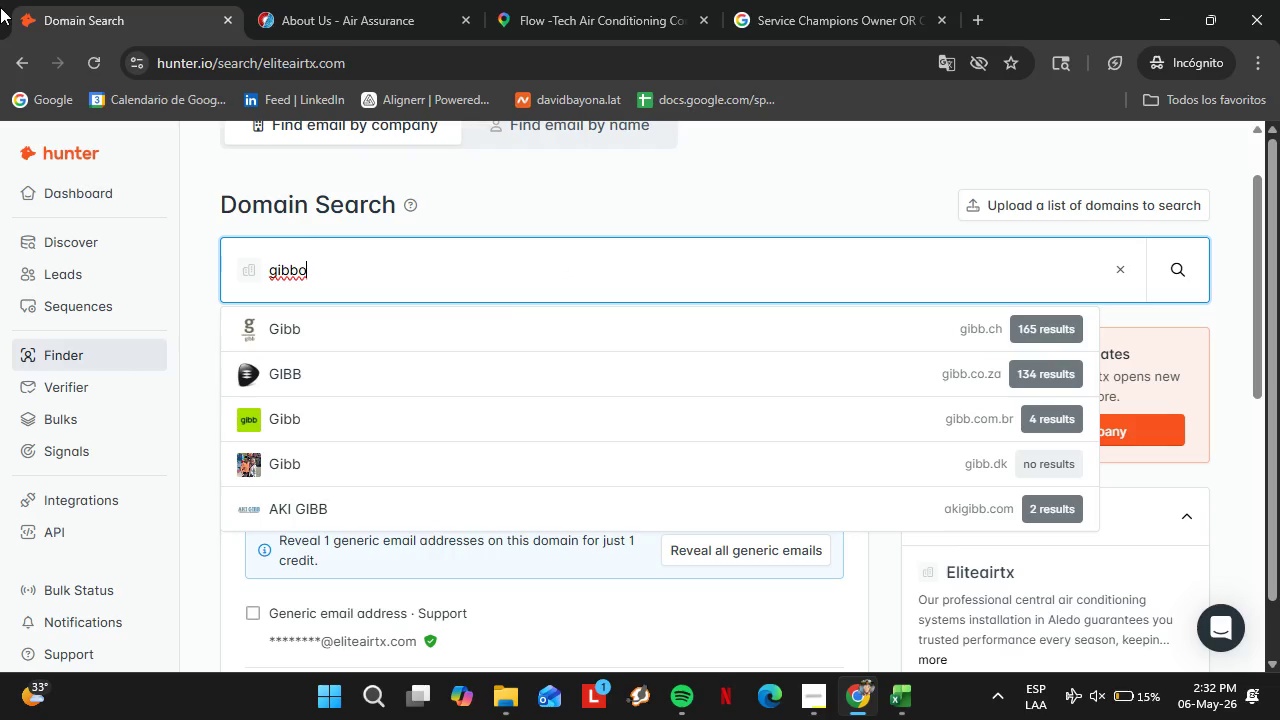 
type(nshea)
 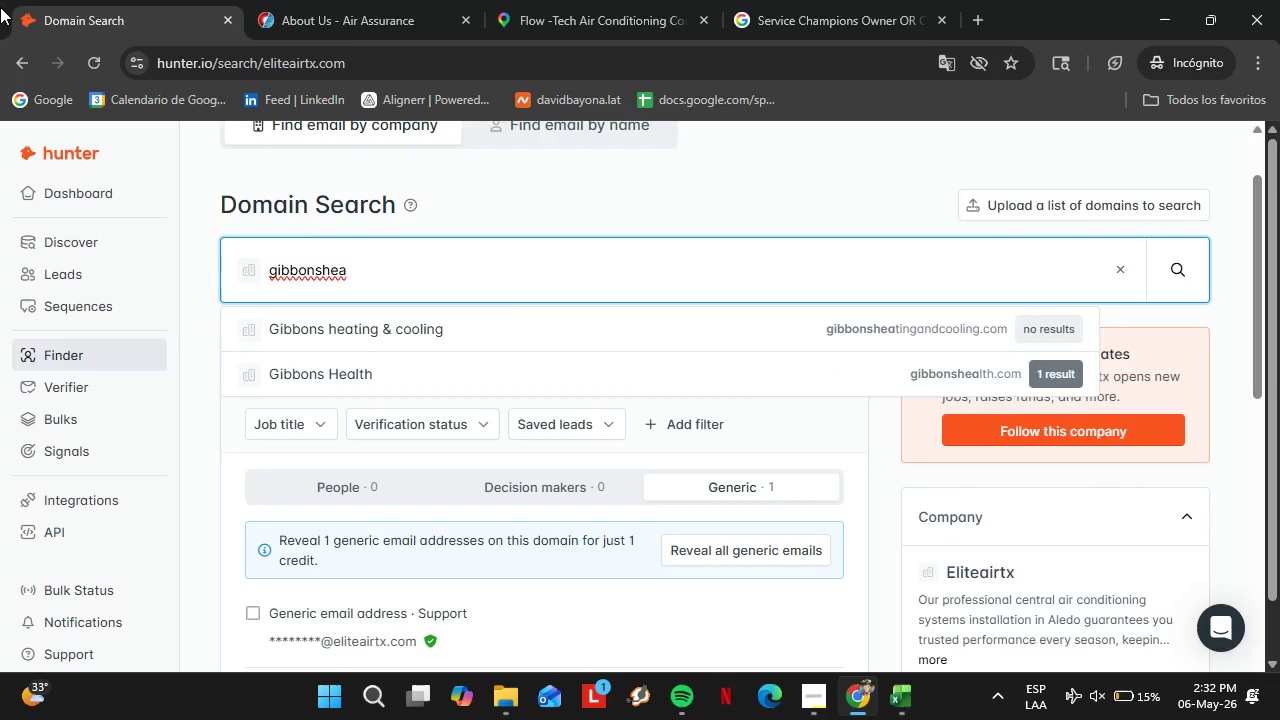 
type(ting.com)
 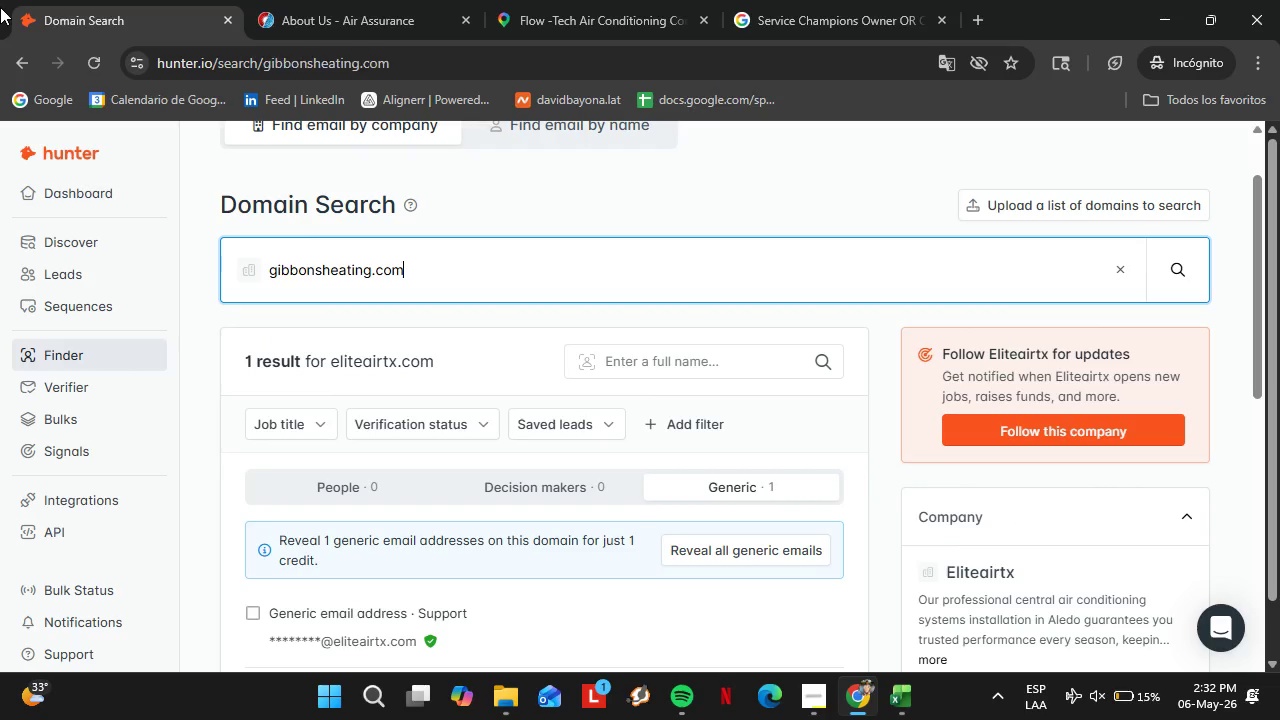 
key(Enter)
 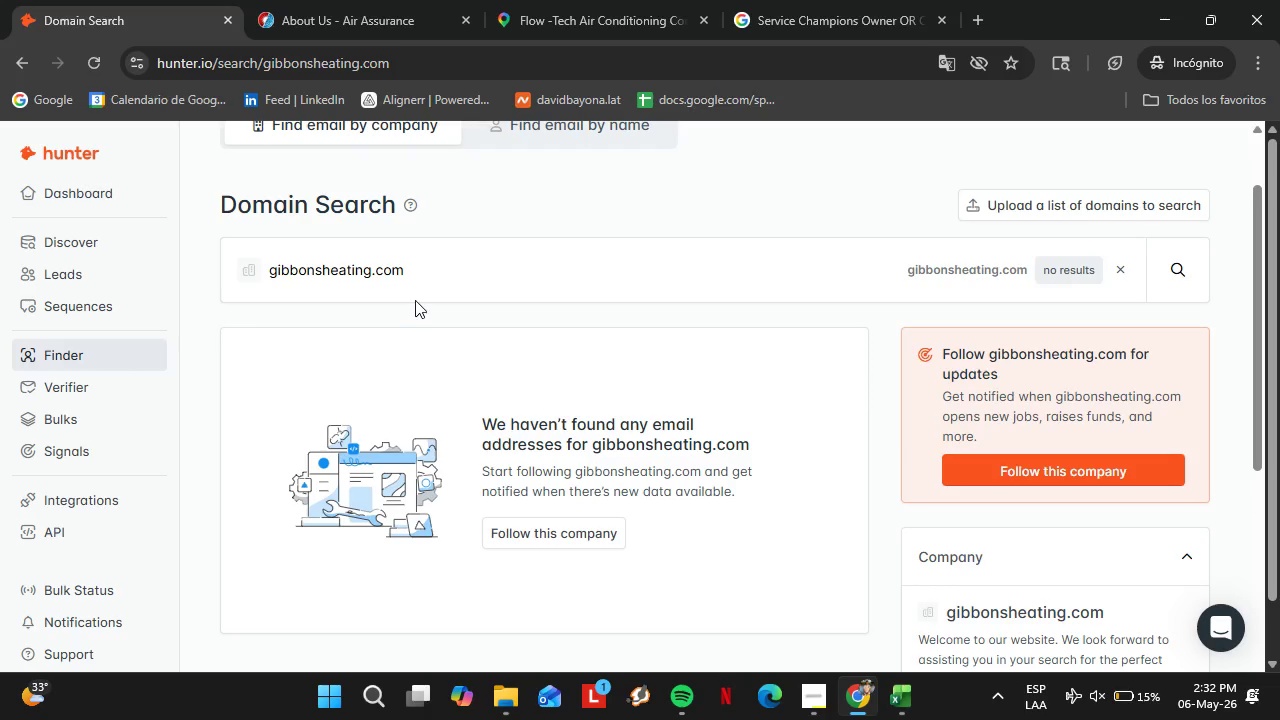 
double_click([402, 287])
 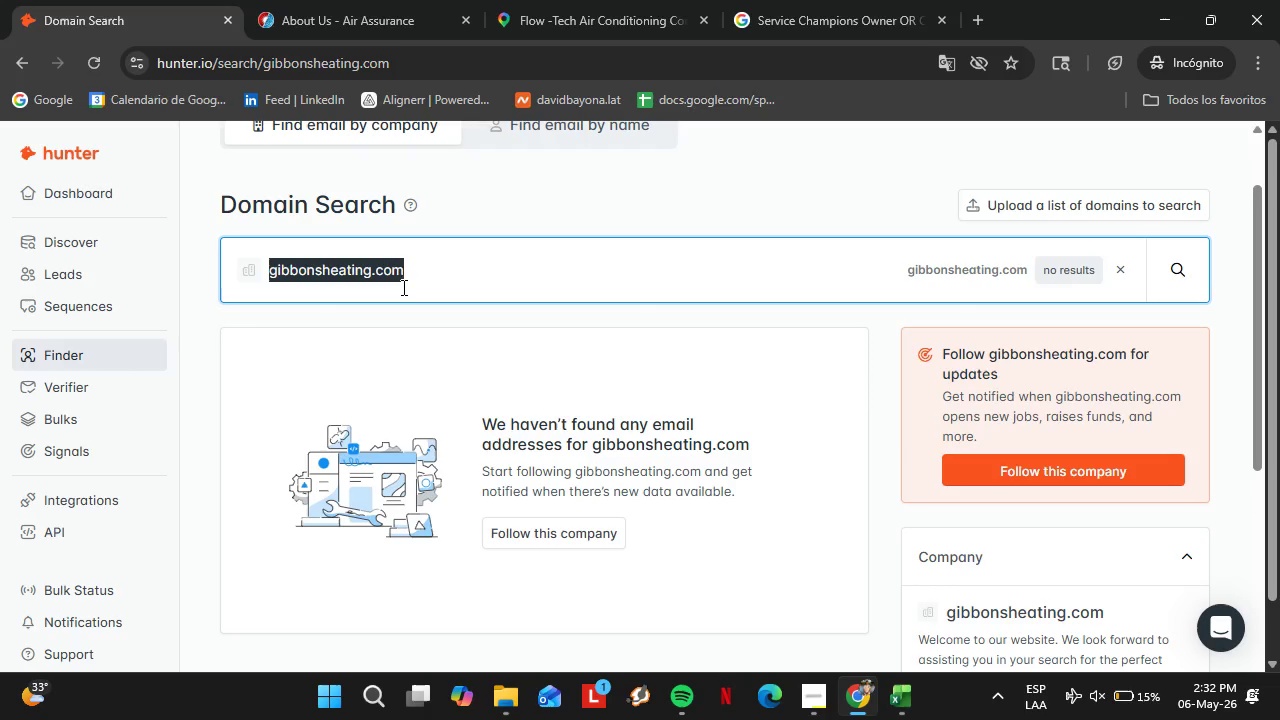 
triple_click([402, 287])
 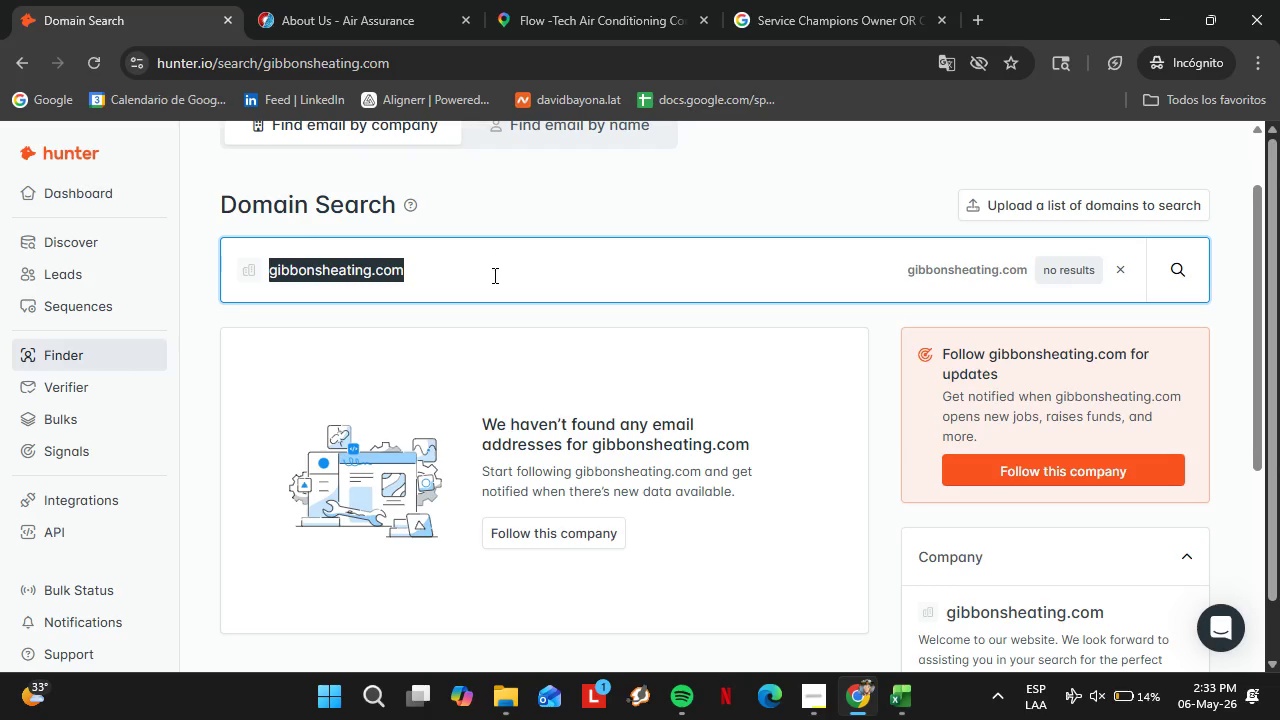 
wait(69.02)
 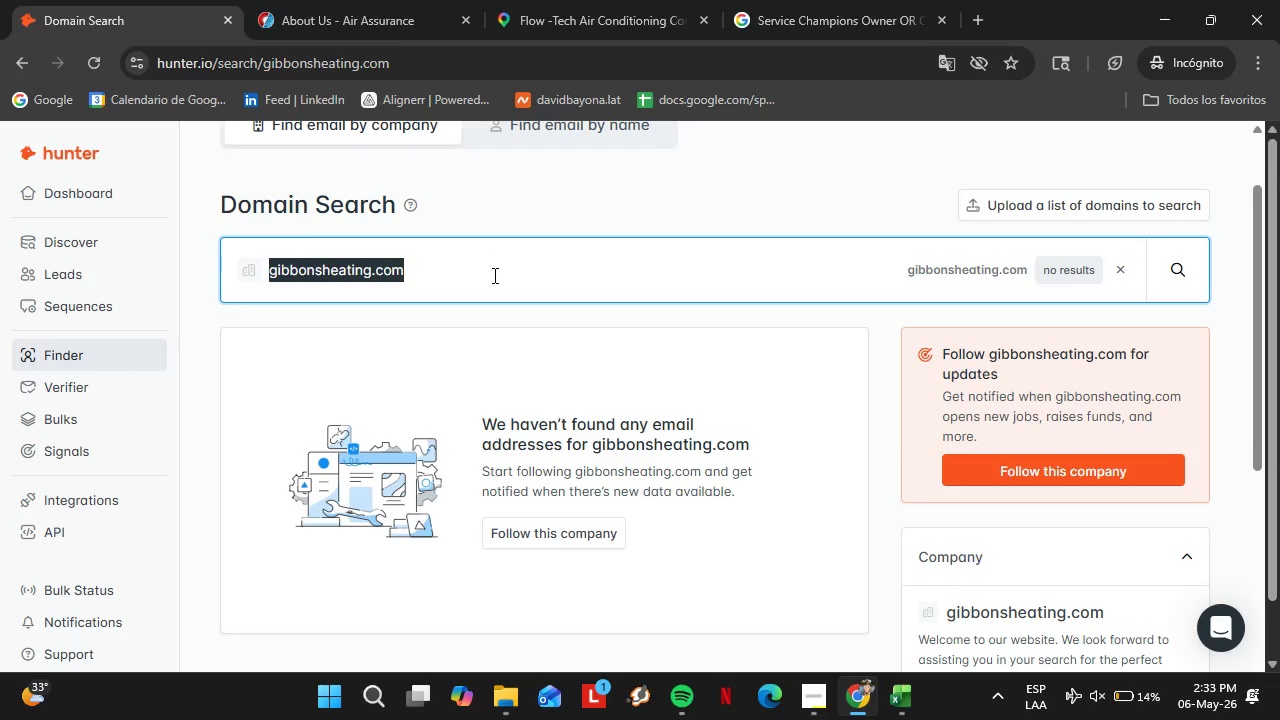 
type(goode)
 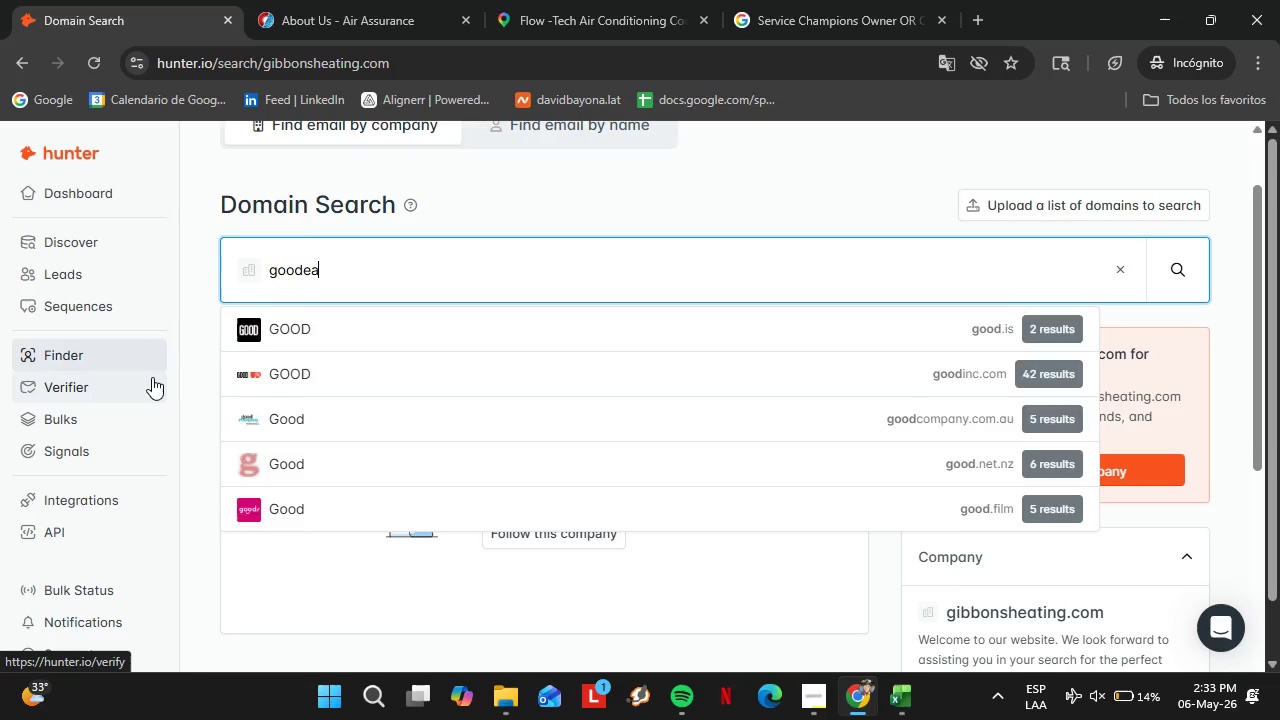 
type(arthhea)
key(Backspace)
key(Backspace)
key(Backspace)
 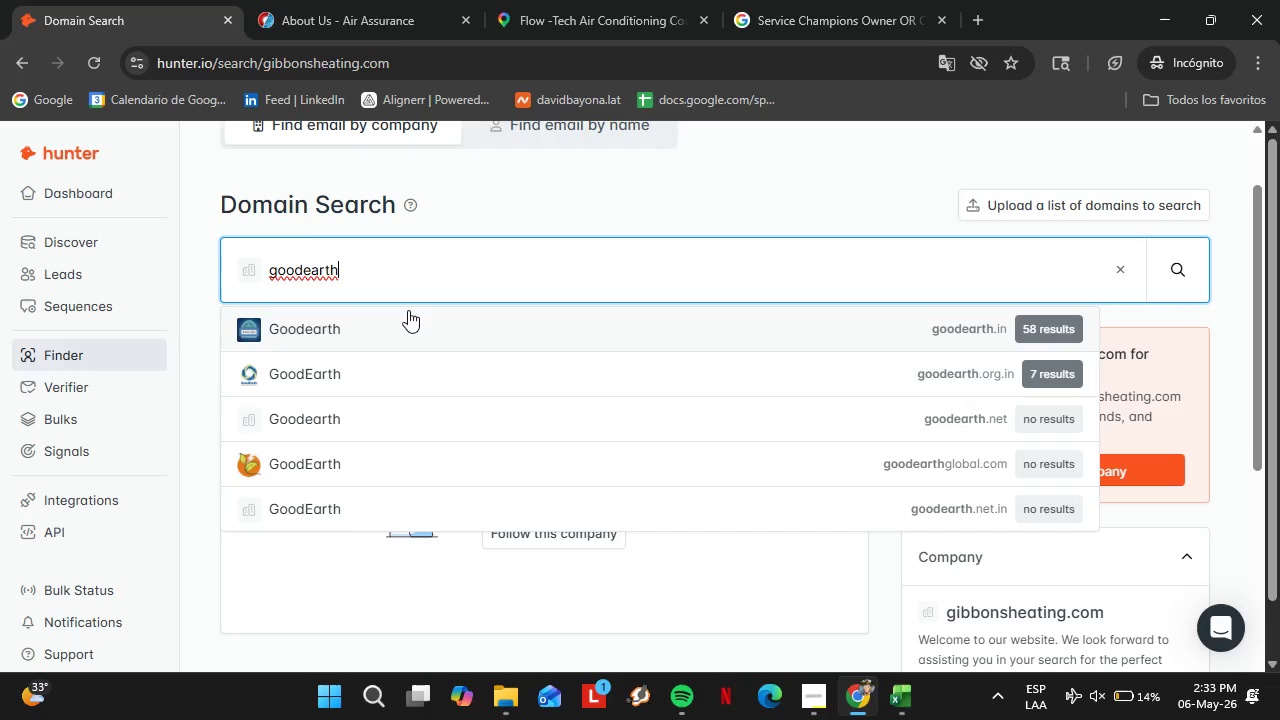 
wait(14.39)
 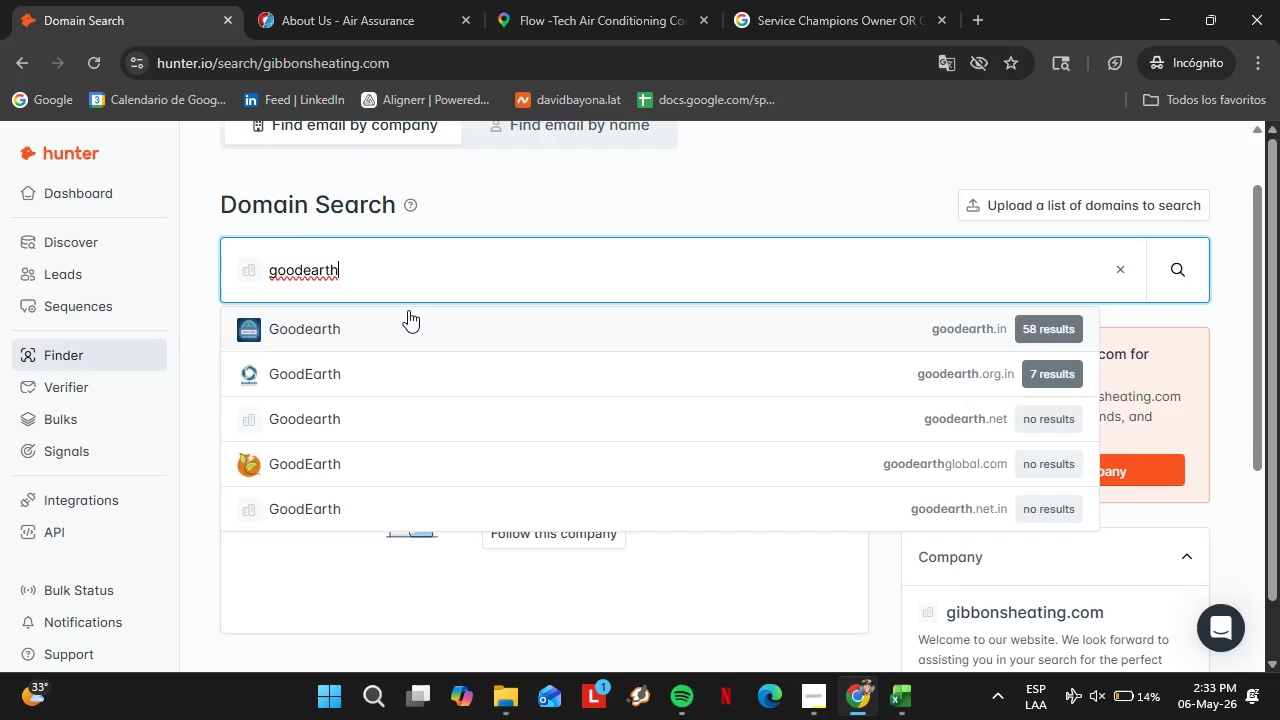 
key(H)
 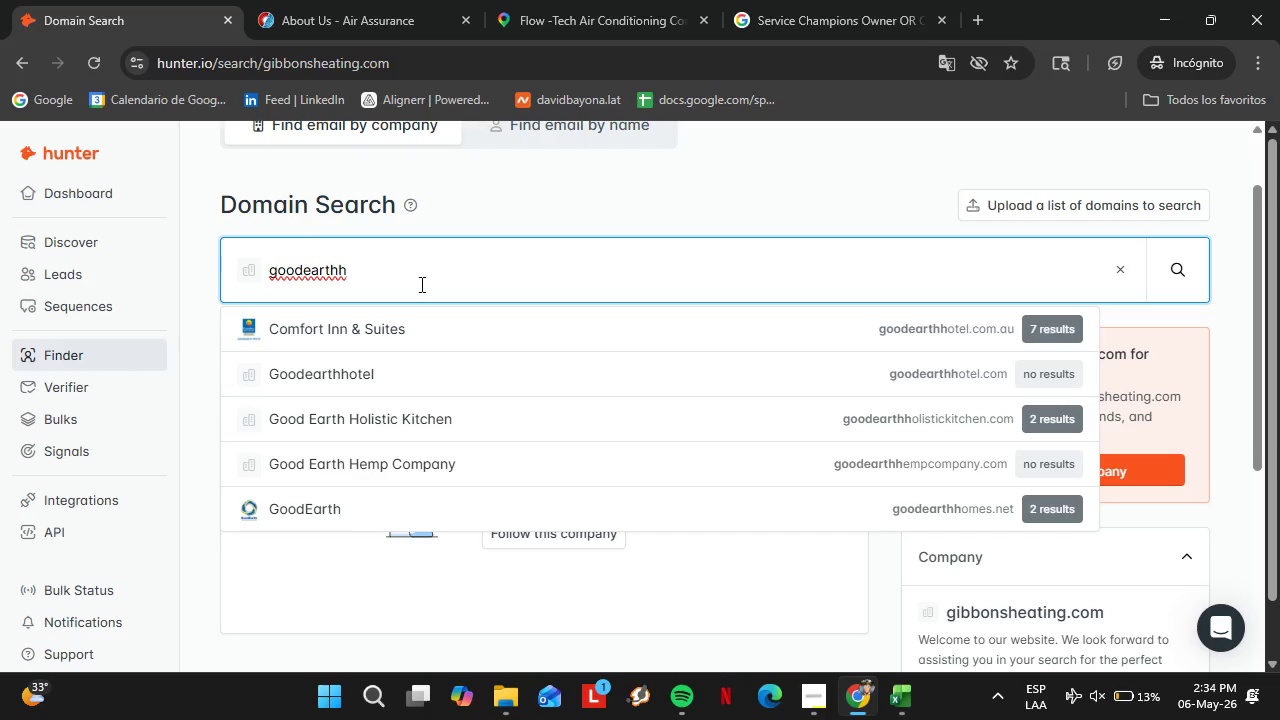 
wait(10.94)
 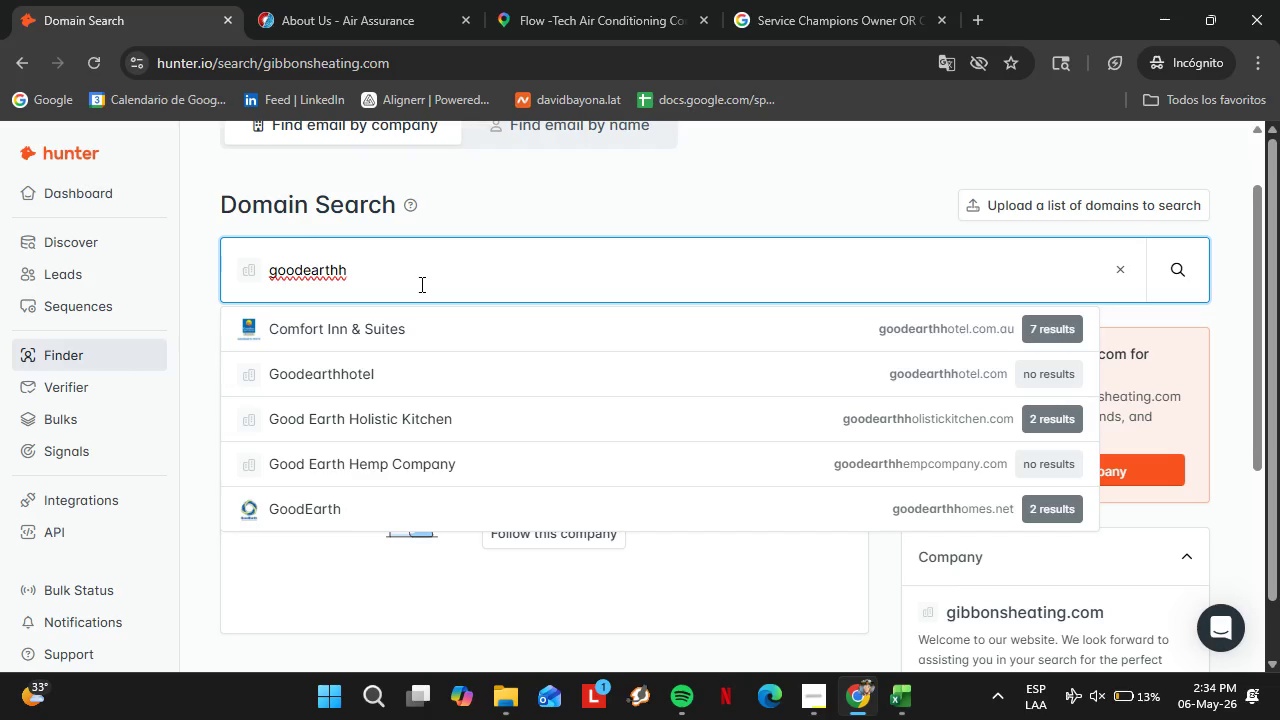 
type(eating.com)
 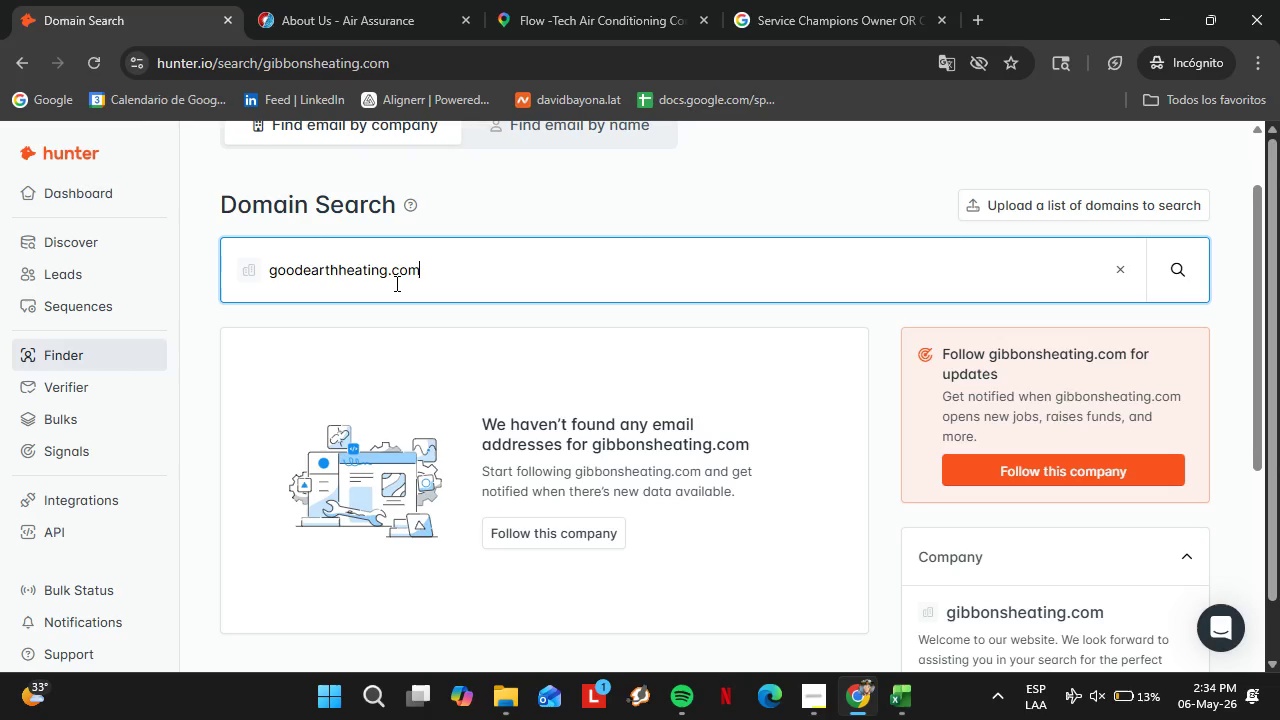 
key(Enter)
 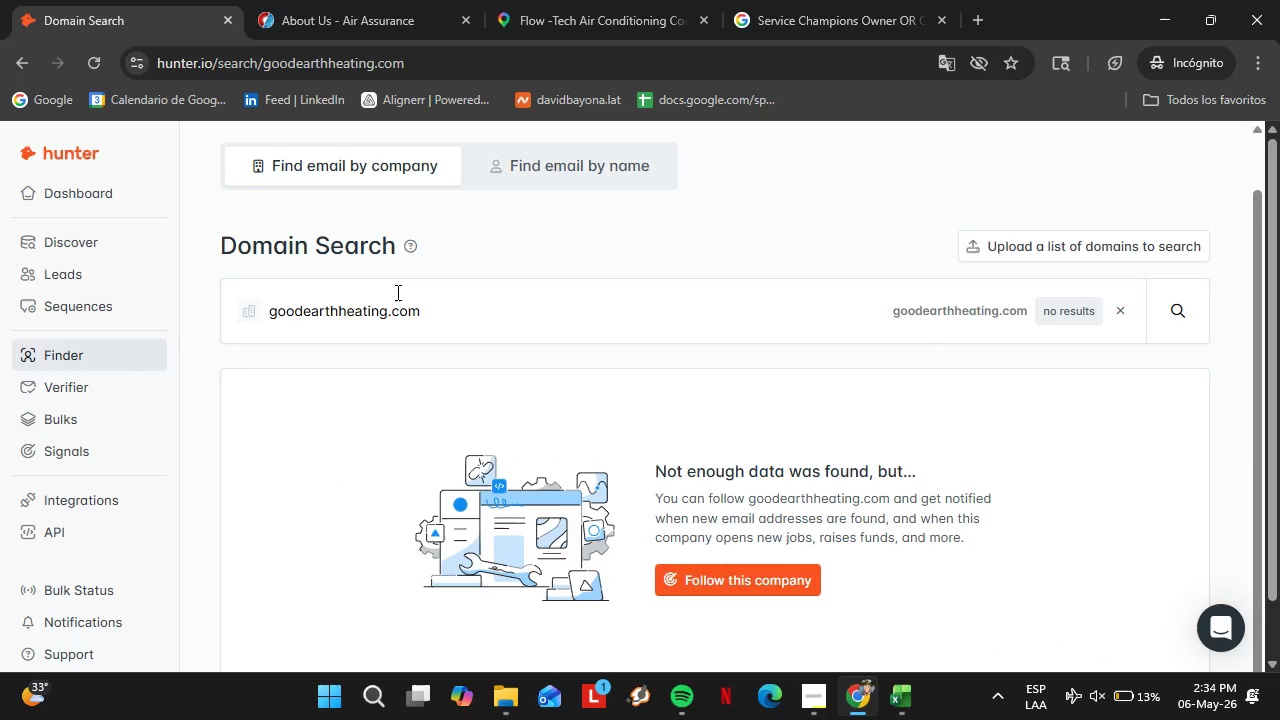 
wait(10.88)
 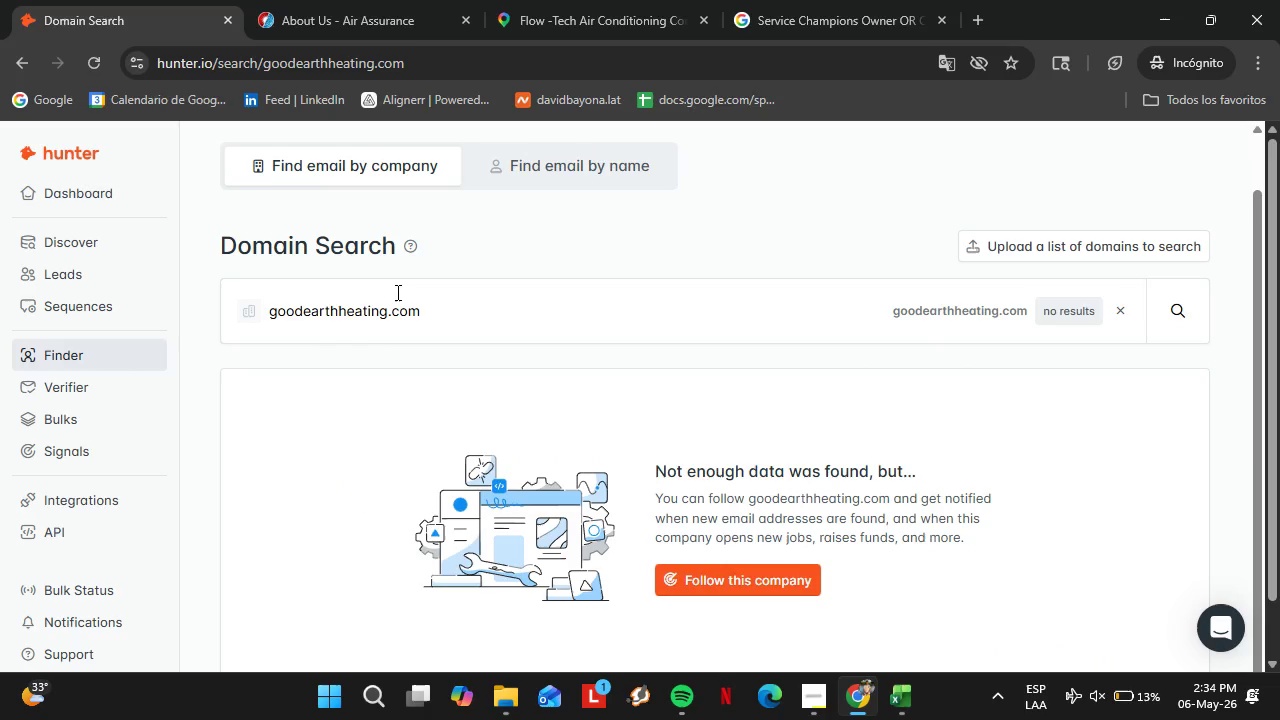 
double_click([470, 315])
 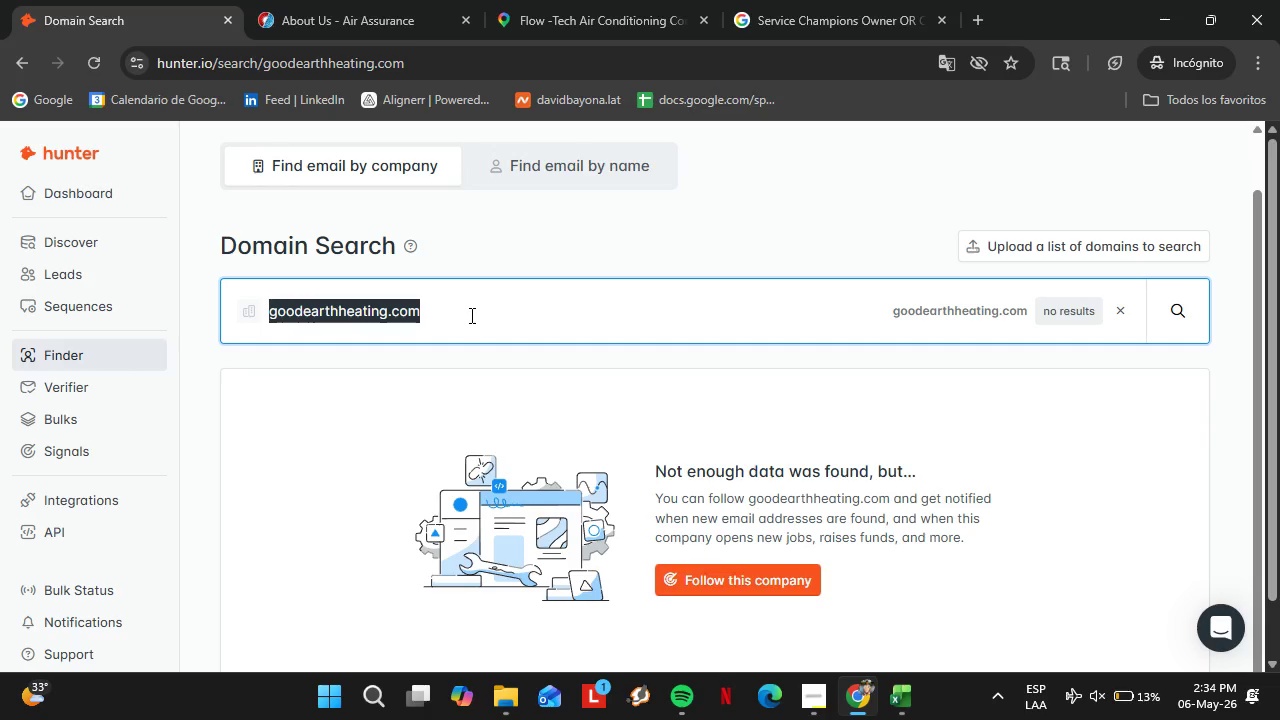 
triple_click([470, 315])
 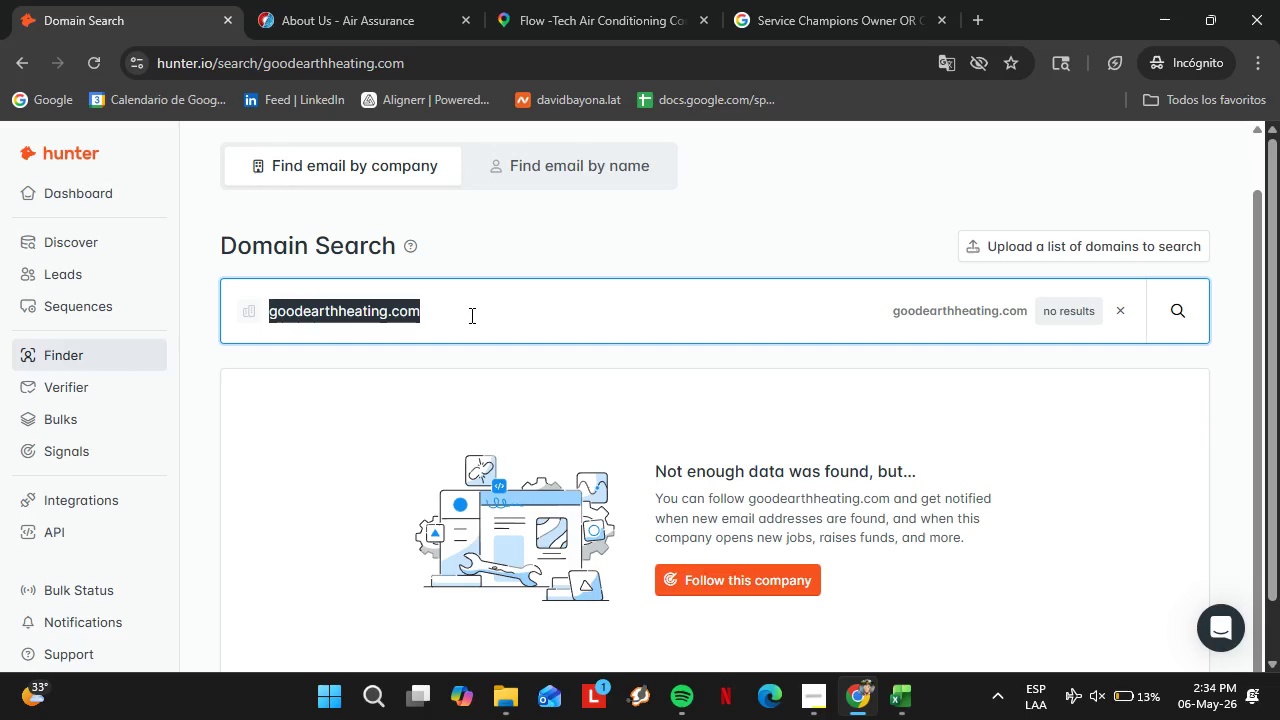 
type(idealtemp.com)
 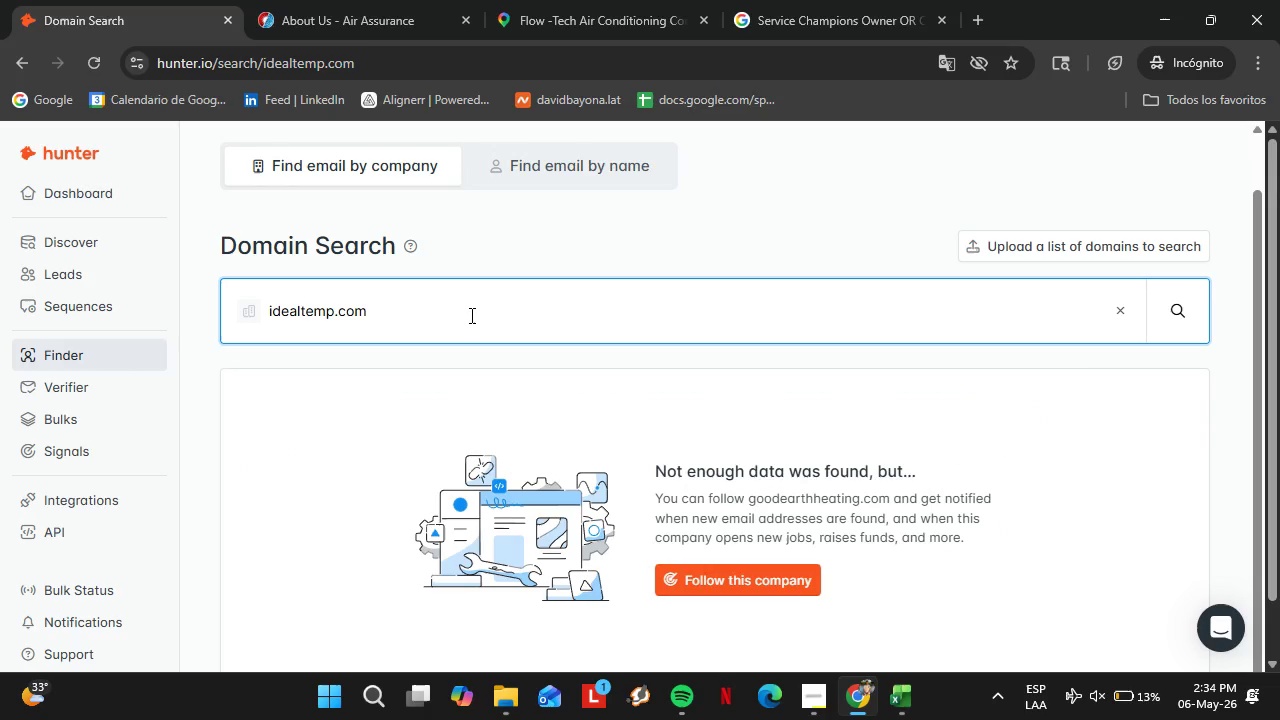 
key(Enter)
 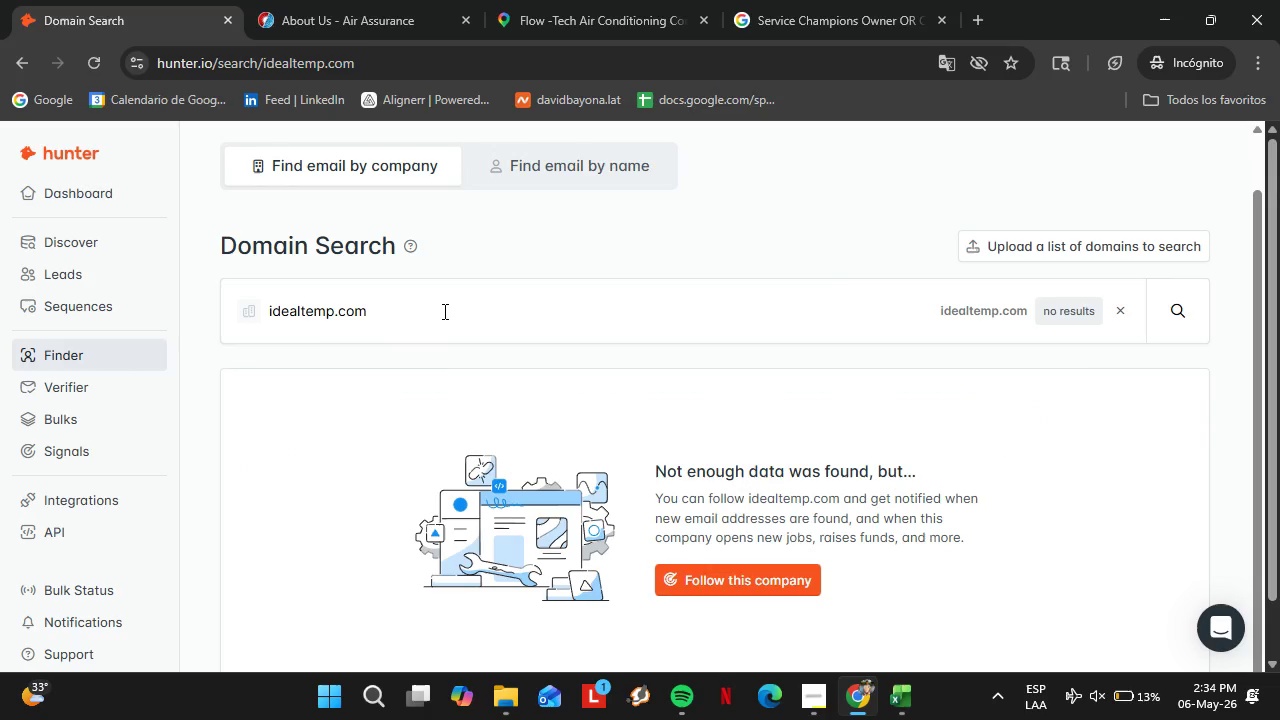 
double_click([443, 311])
 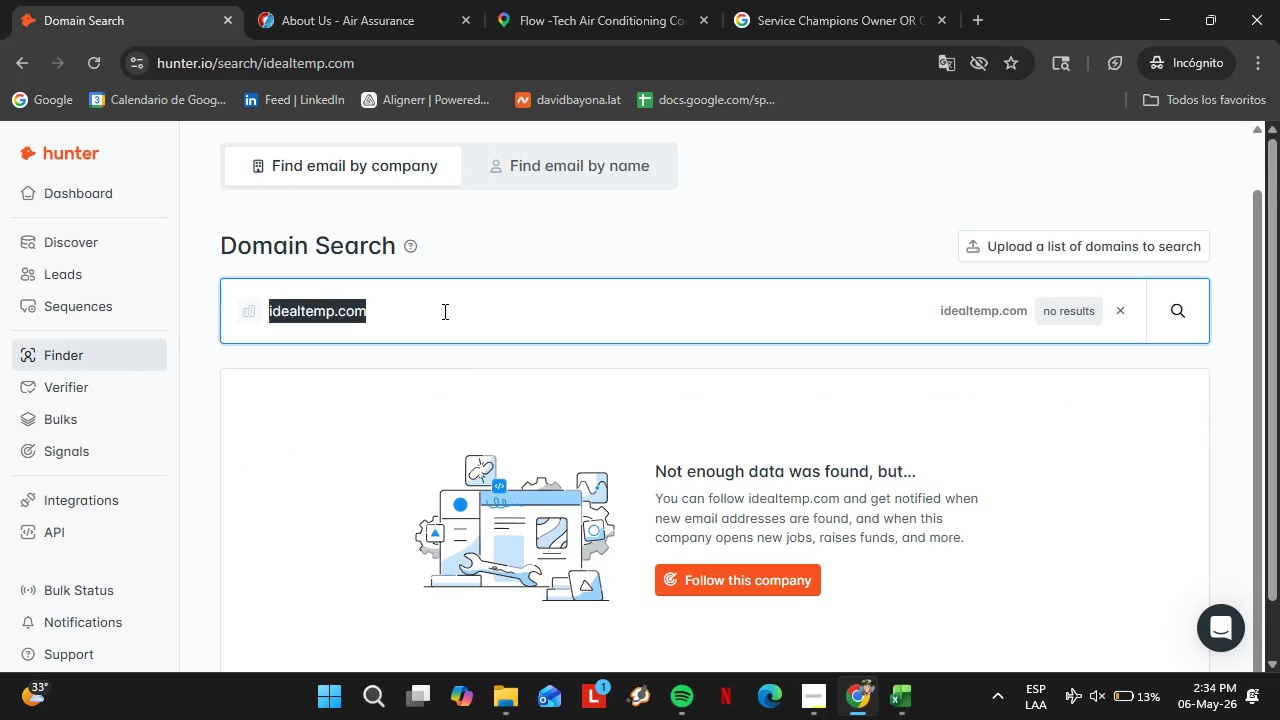 
triple_click([443, 311])
 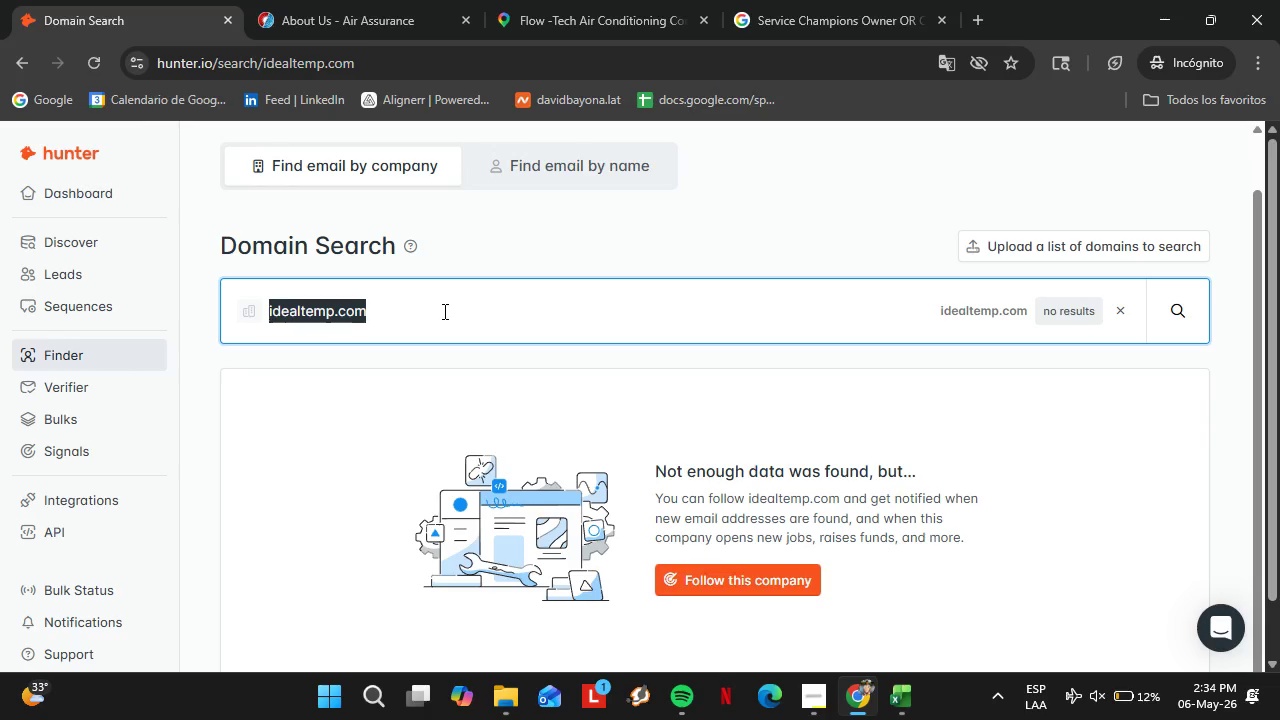 
wait(18.14)
 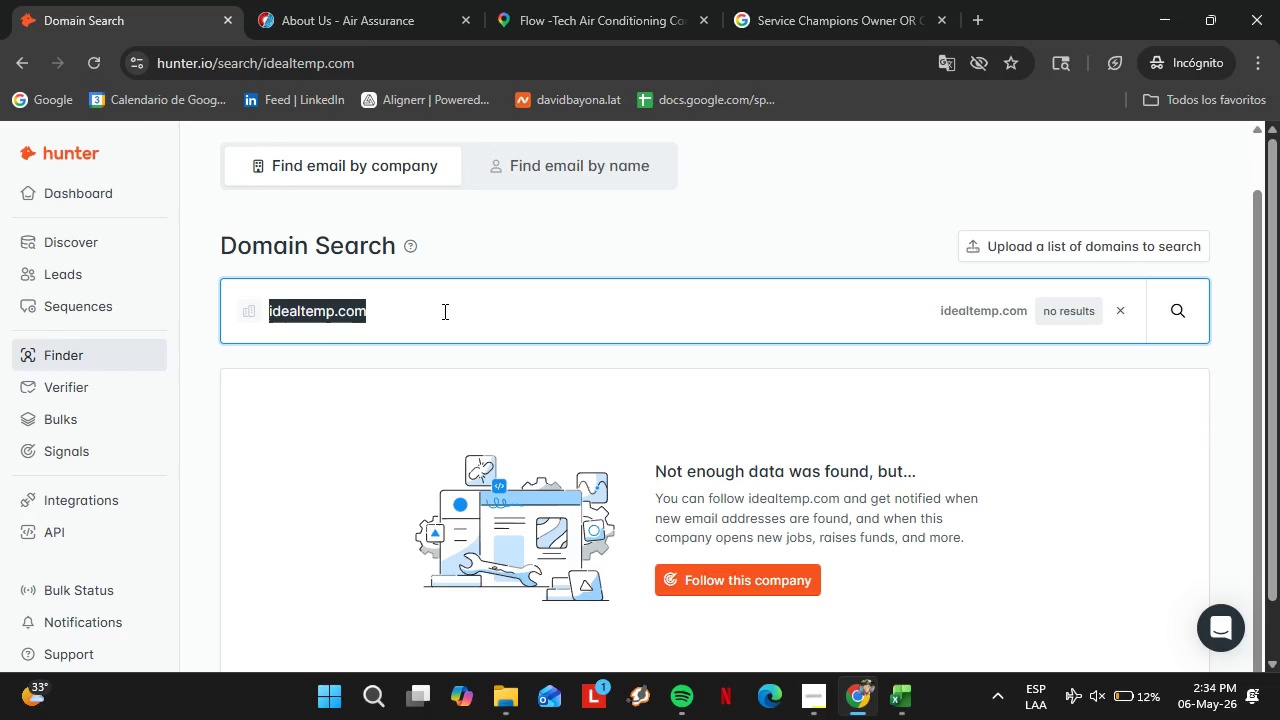 
type(indoorclimate)
 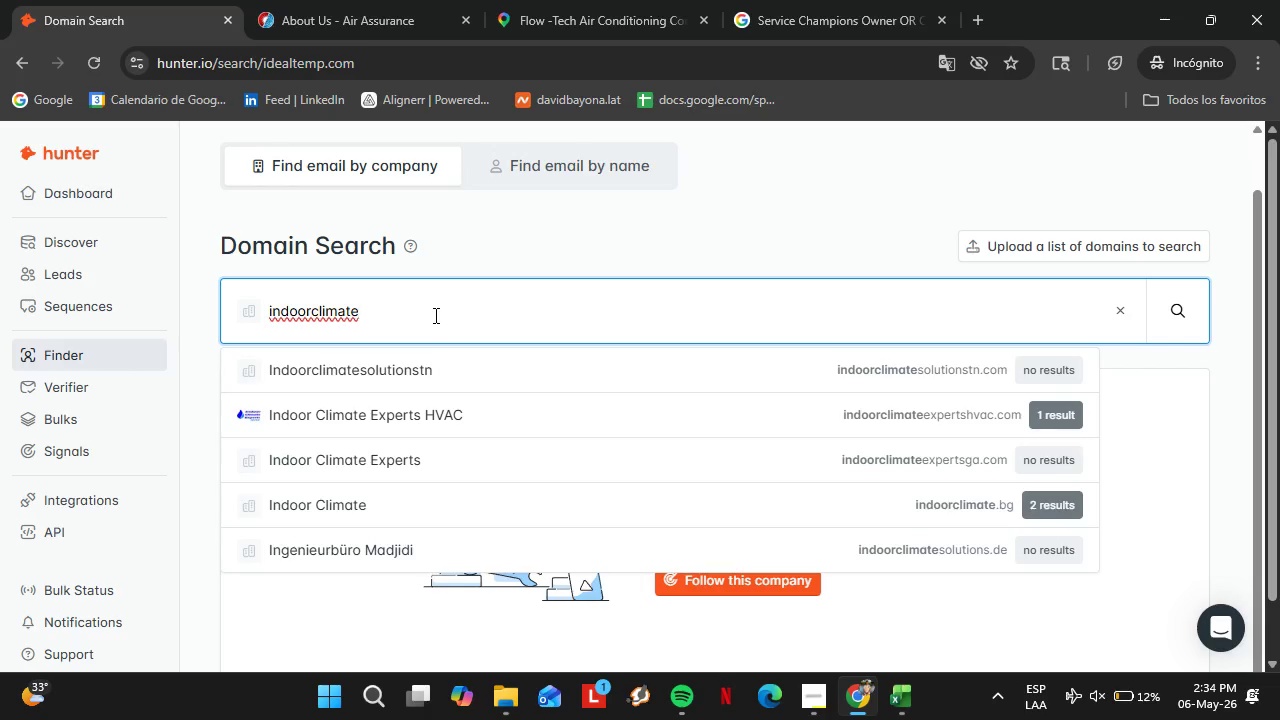 
type(solutions.com)
 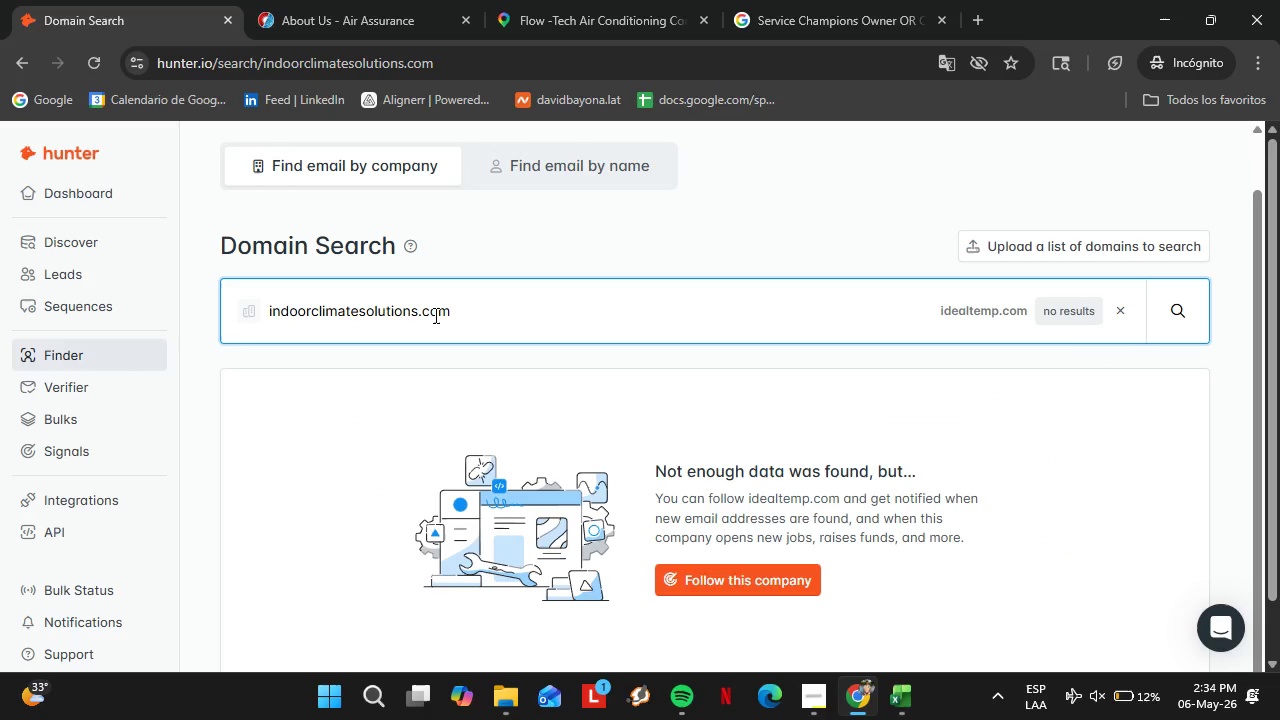 
key(Enter)
 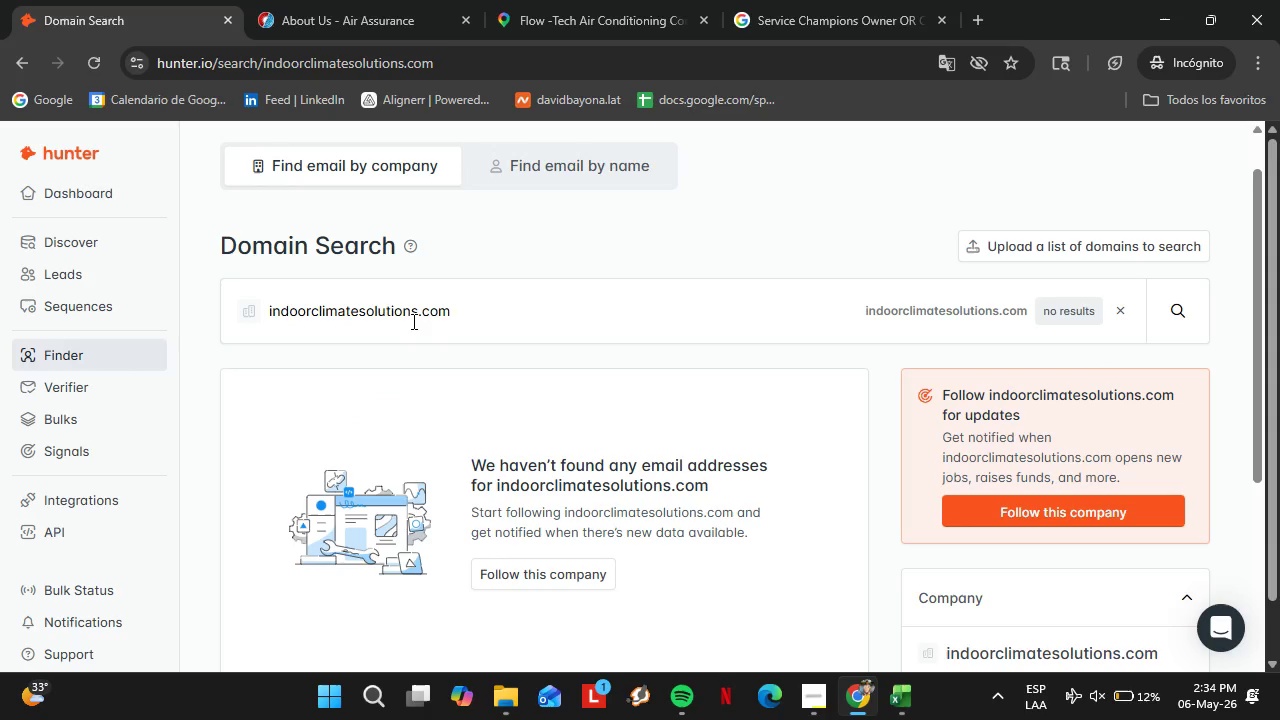 
double_click([448, 311])
 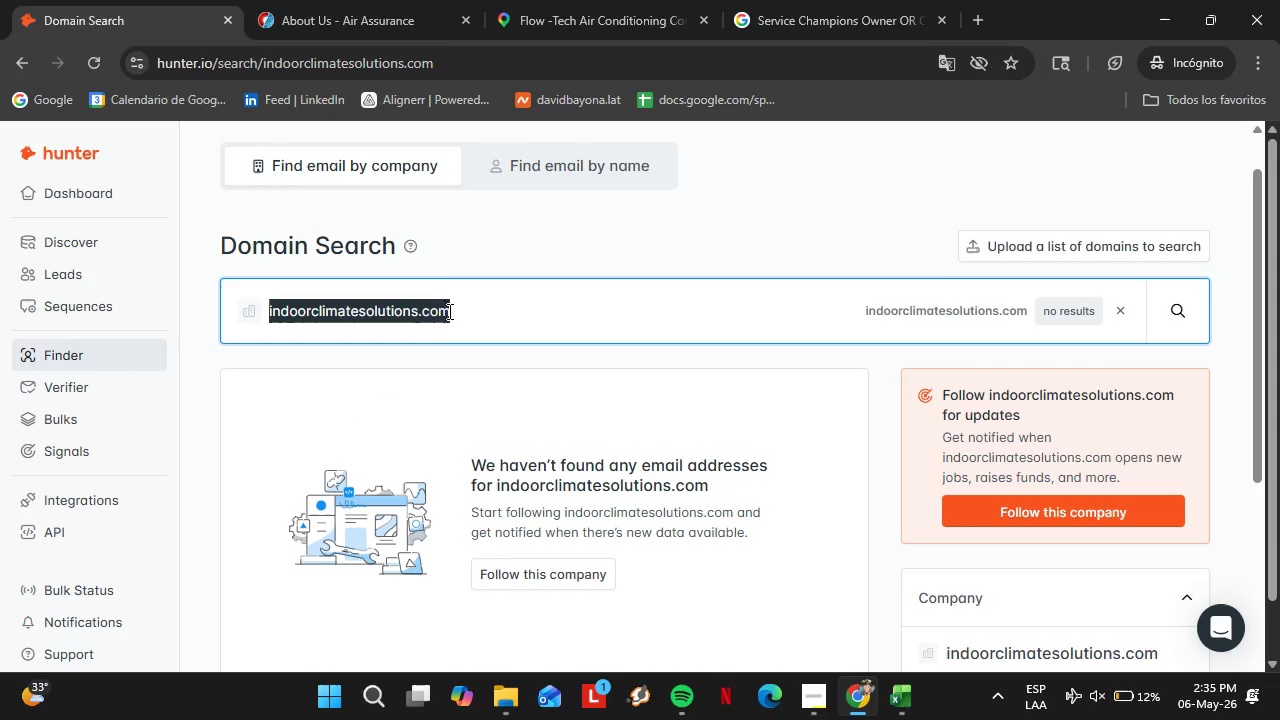 
triple_click([448, 311])
 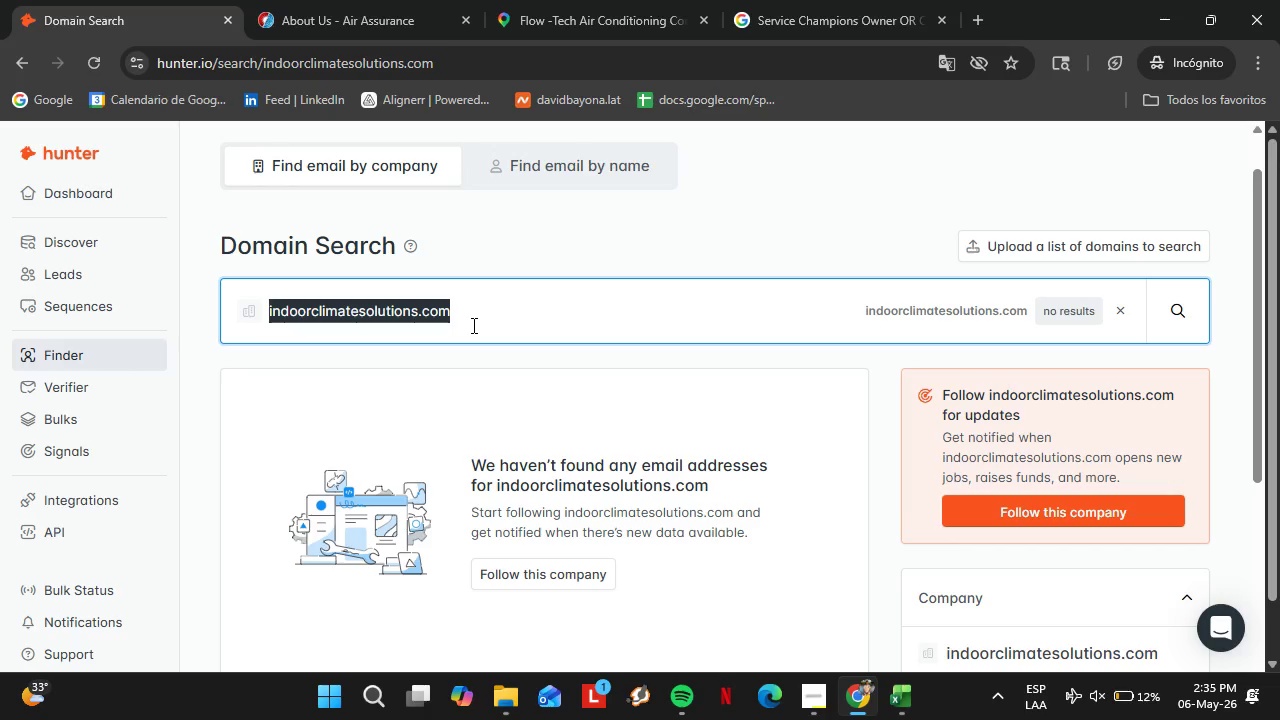 
wait(7.3)
 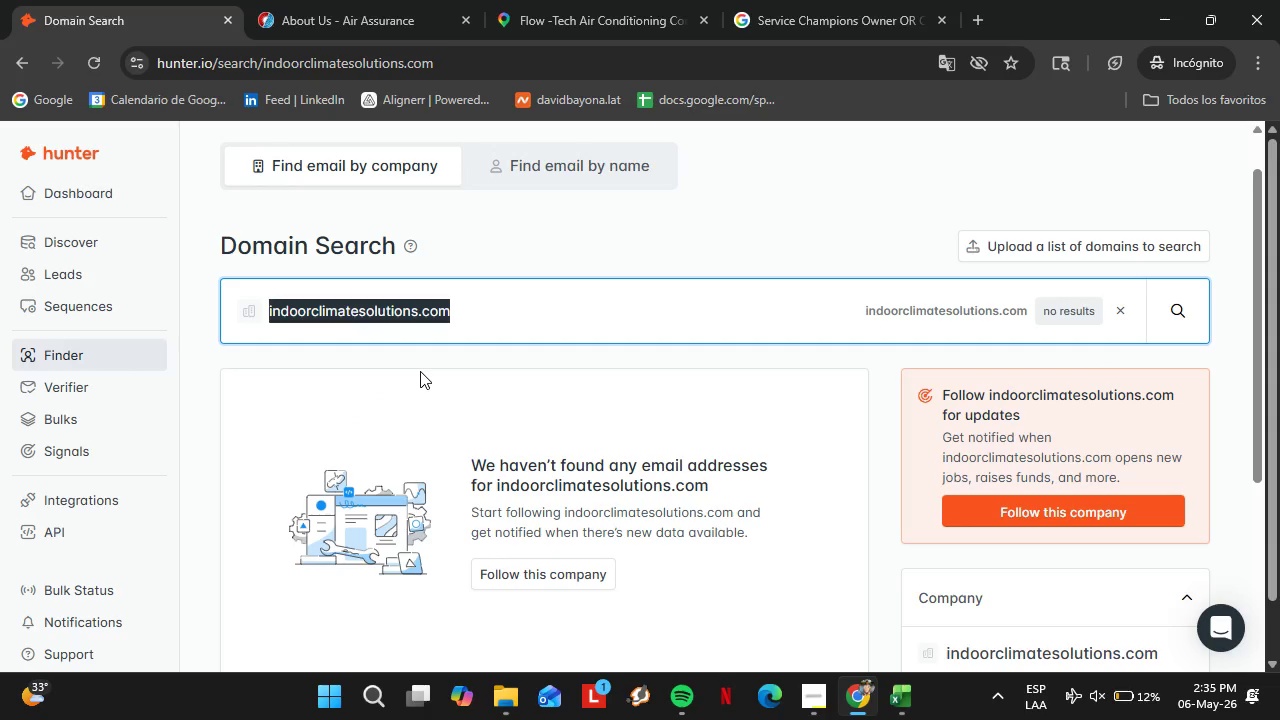 
type(k)
key(Backspace)
key(Backspace)
type(jackson)
 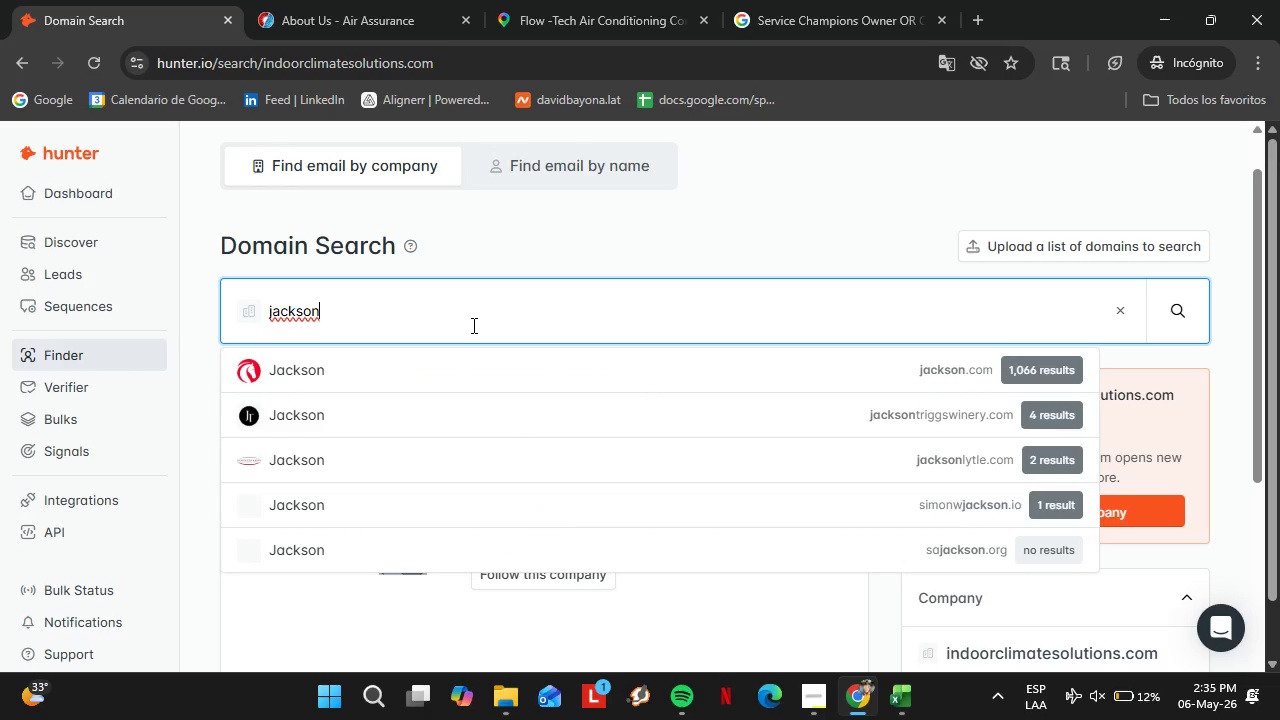 
type(andsons)
 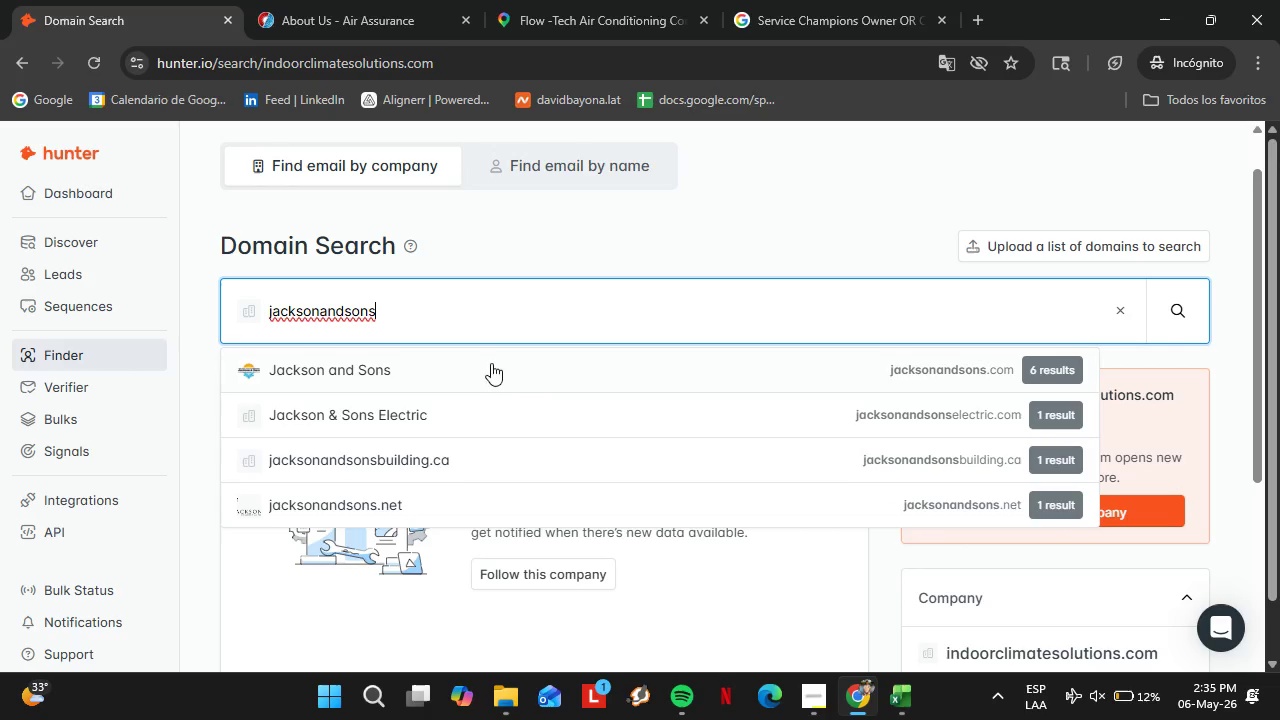 
left_click([499, 373])
 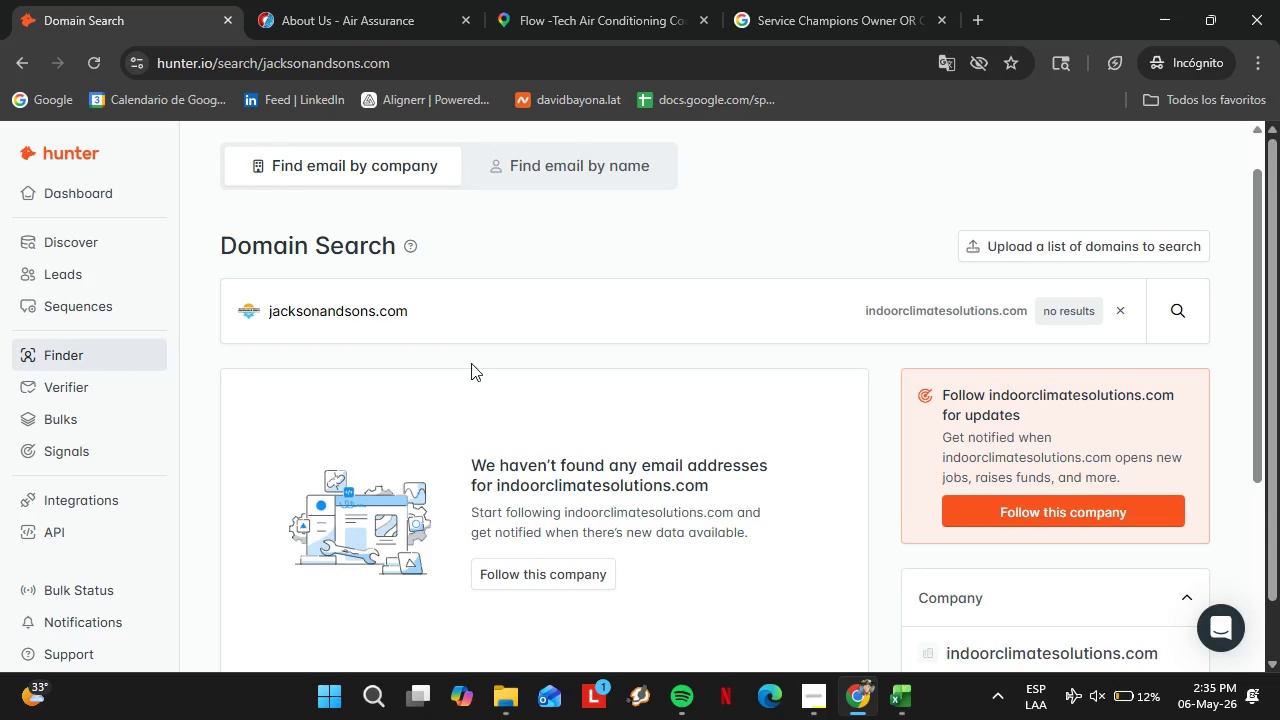 
mouse_move([492, 369])
 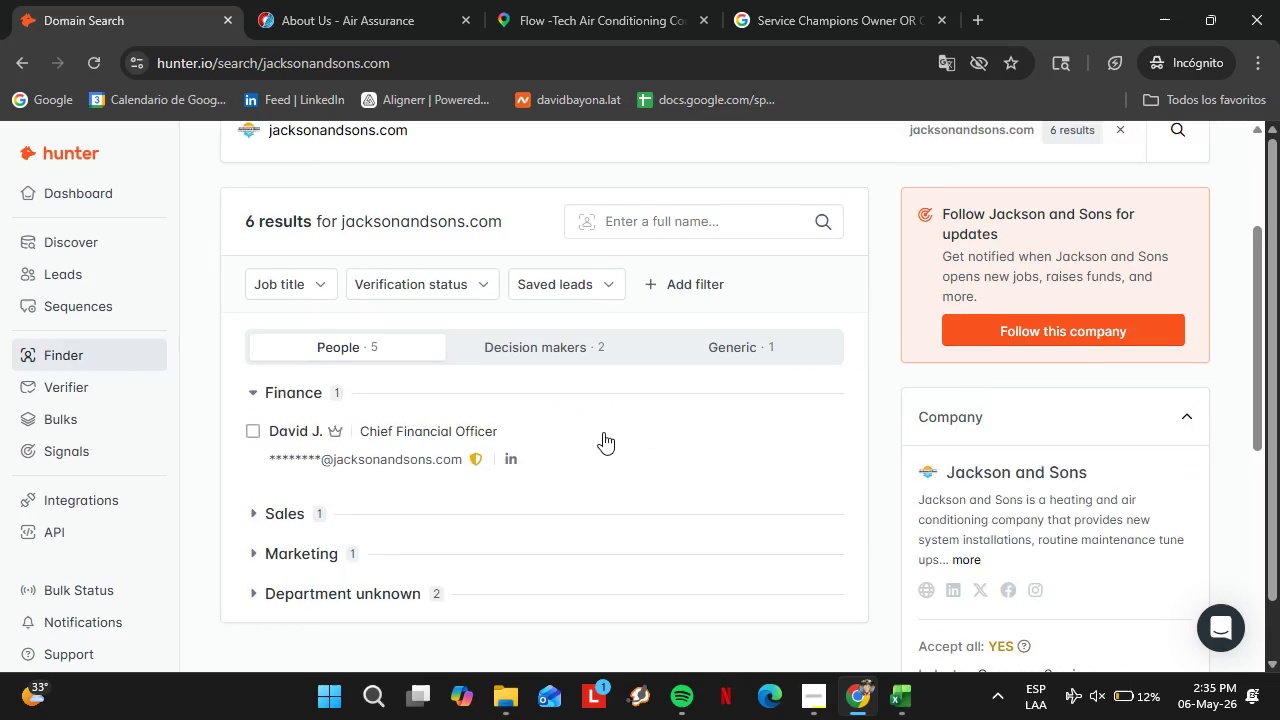 
scroll: coordinate [603, 432], scroll_direction: down, amount: 3.0
 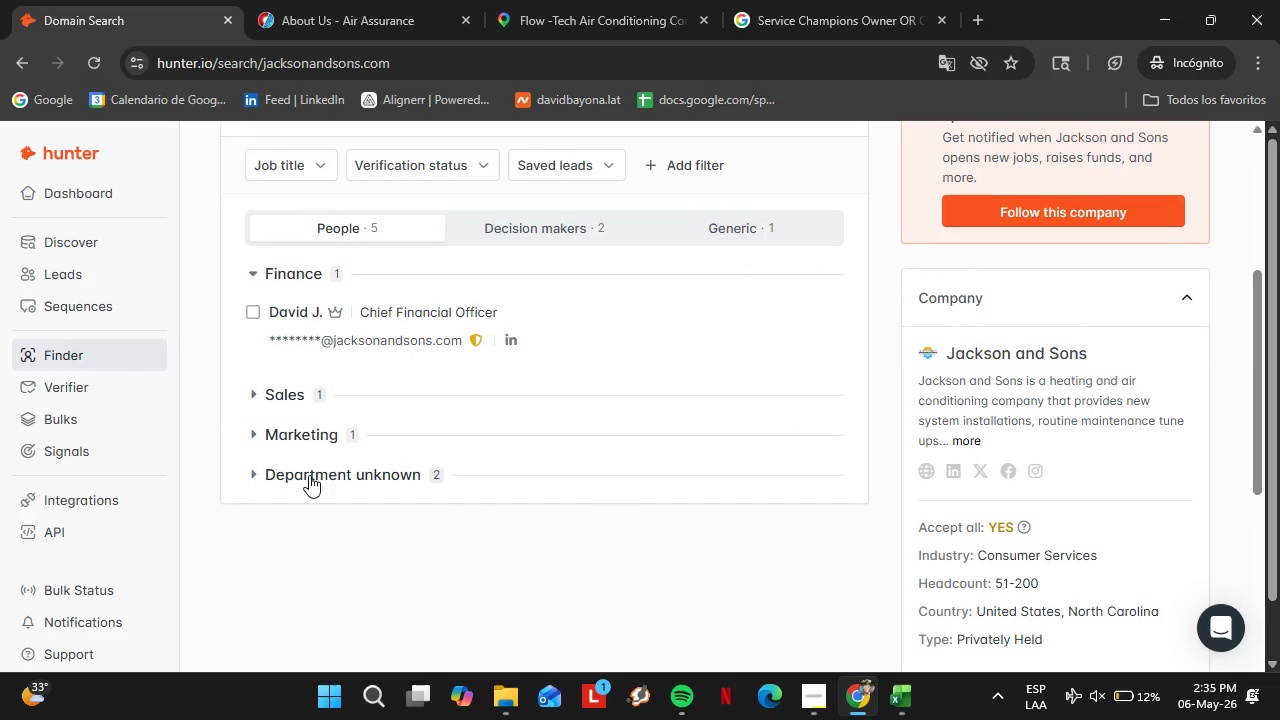 
left_click([311, 476])
 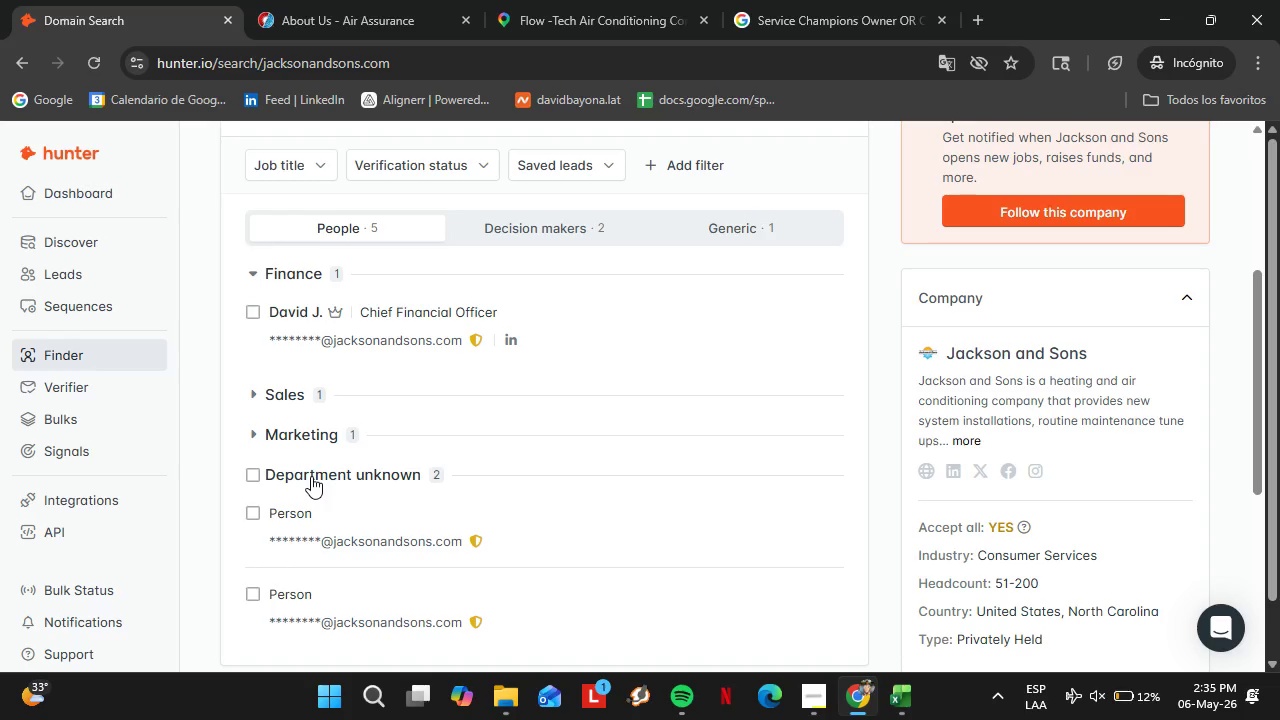 
left_click([311, 476])
 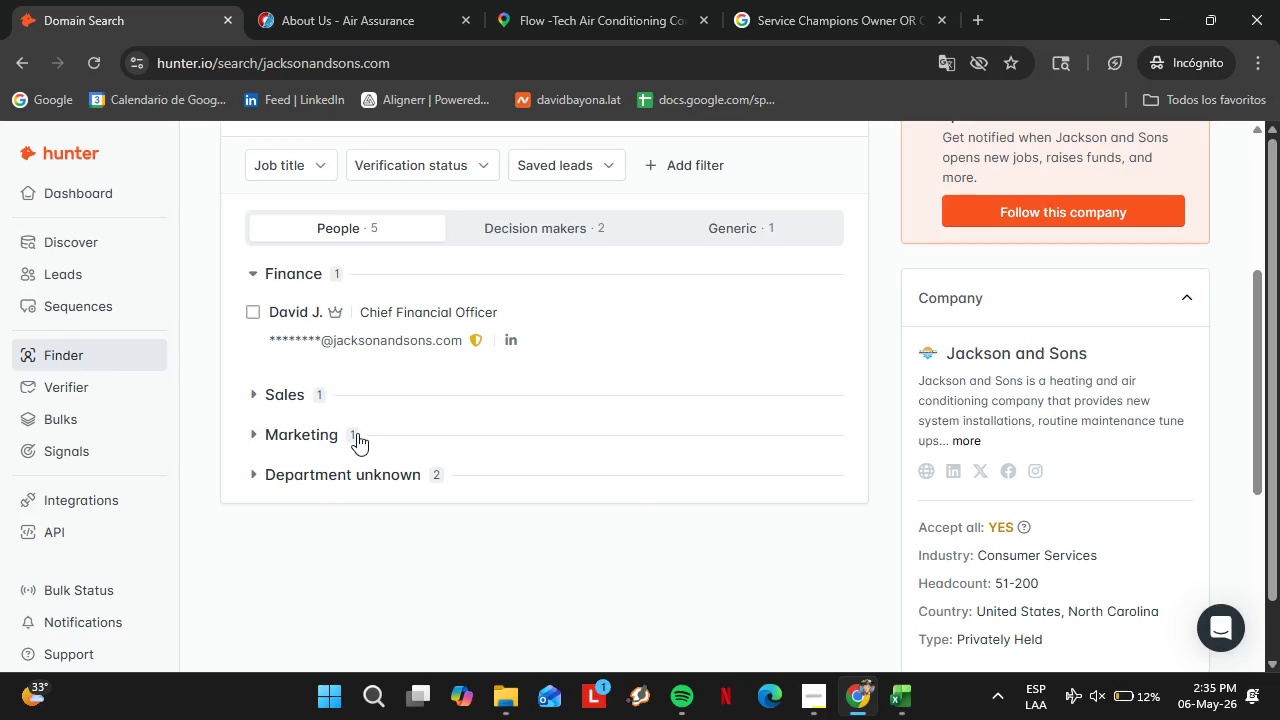 
double_click([401, 306])
 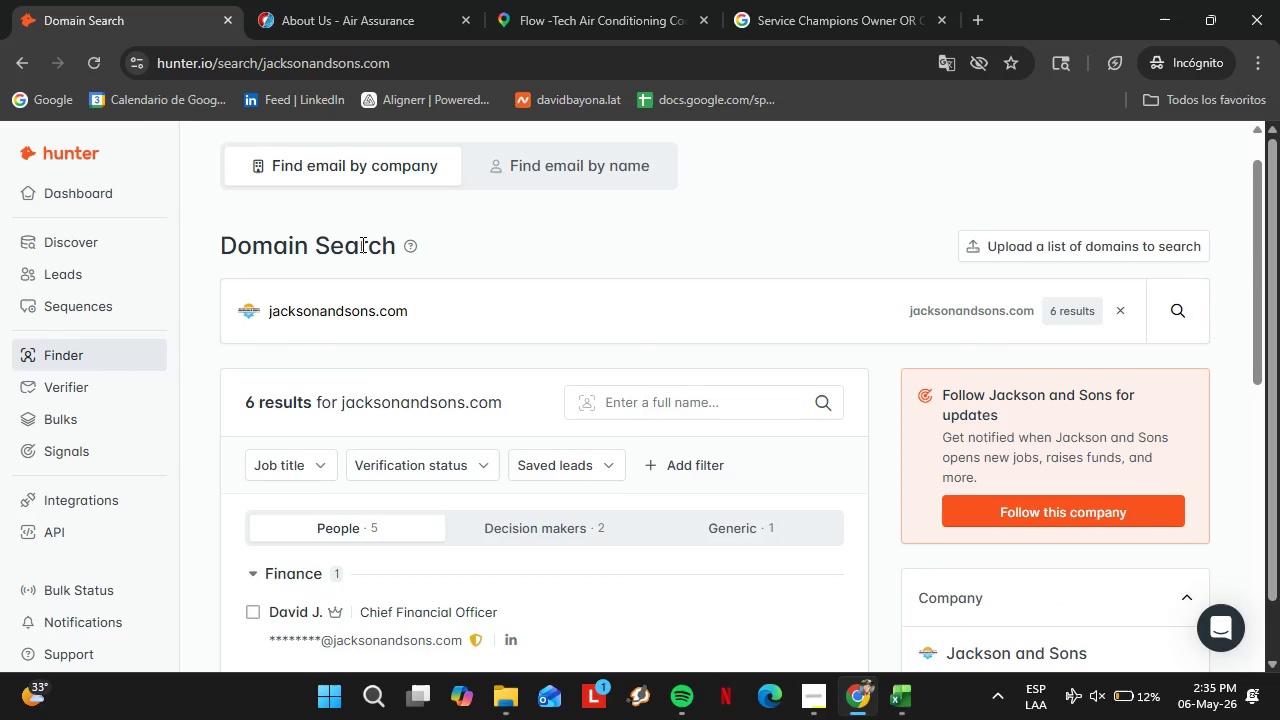 
triple_click([401, 306])
 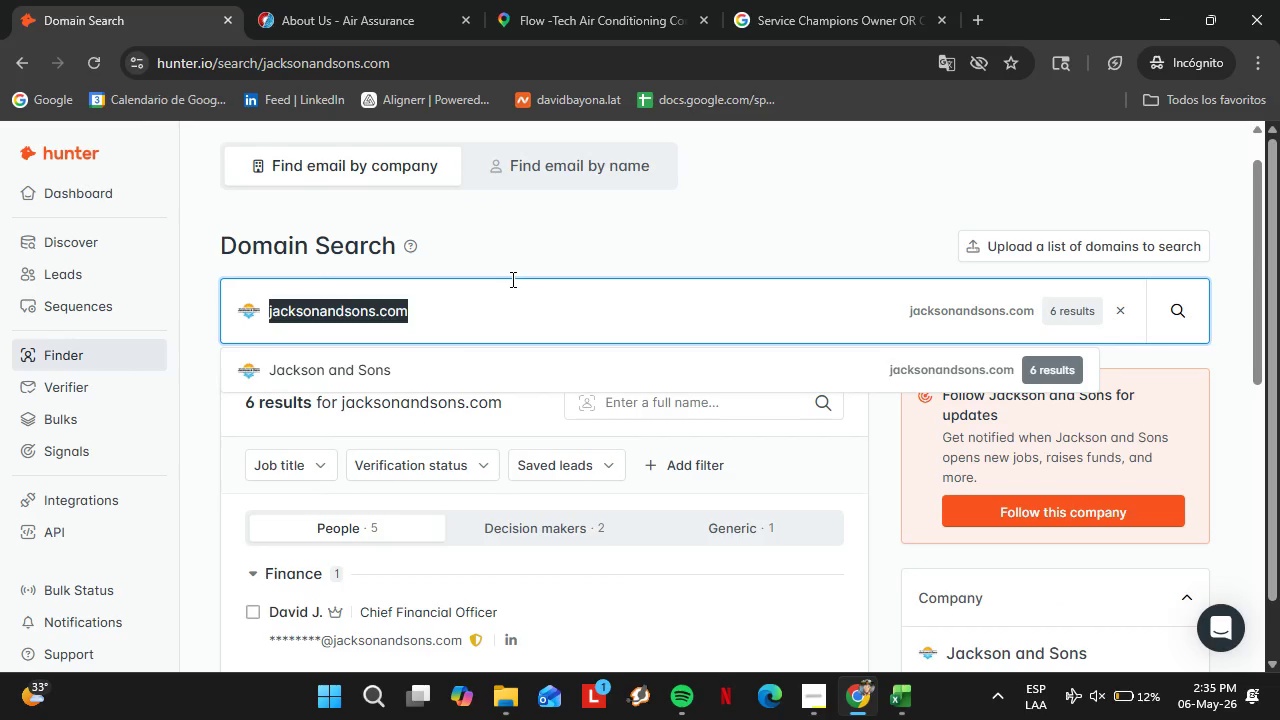 
scroll: coordinate [525, 392], scroll_direction: up, amount: 3.0
 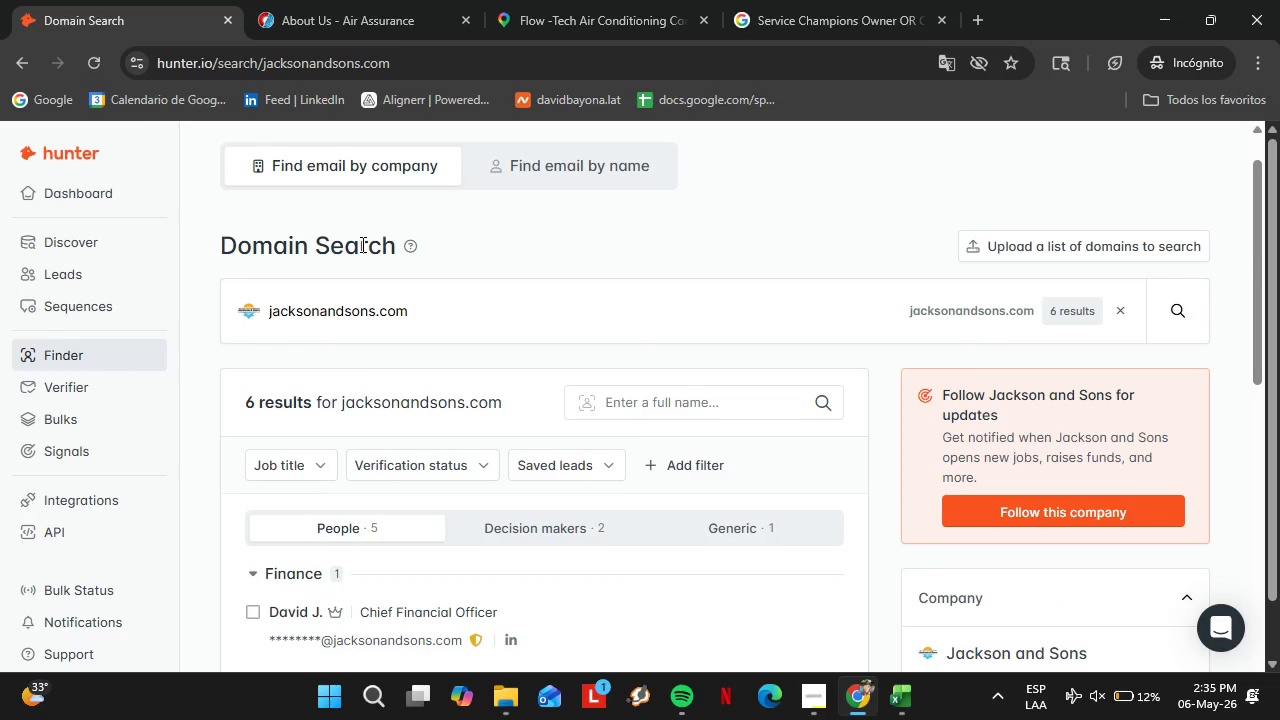 
type(keys)
 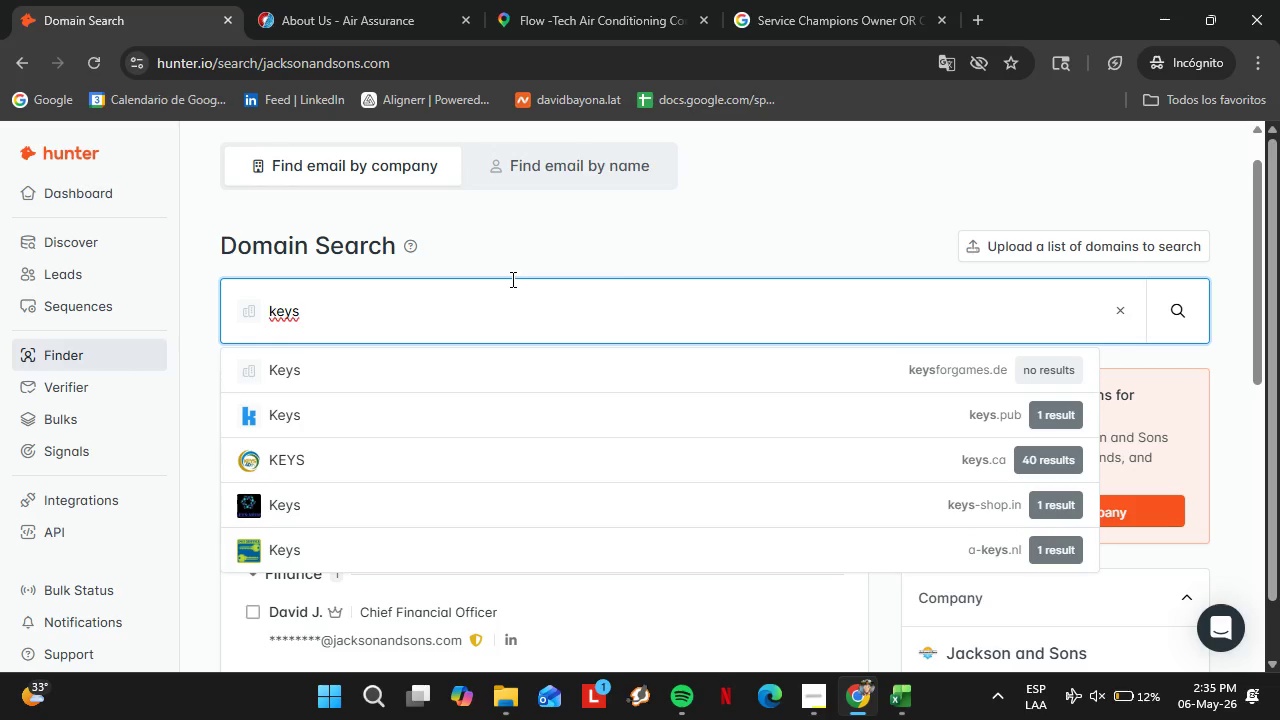 
type(tone)
 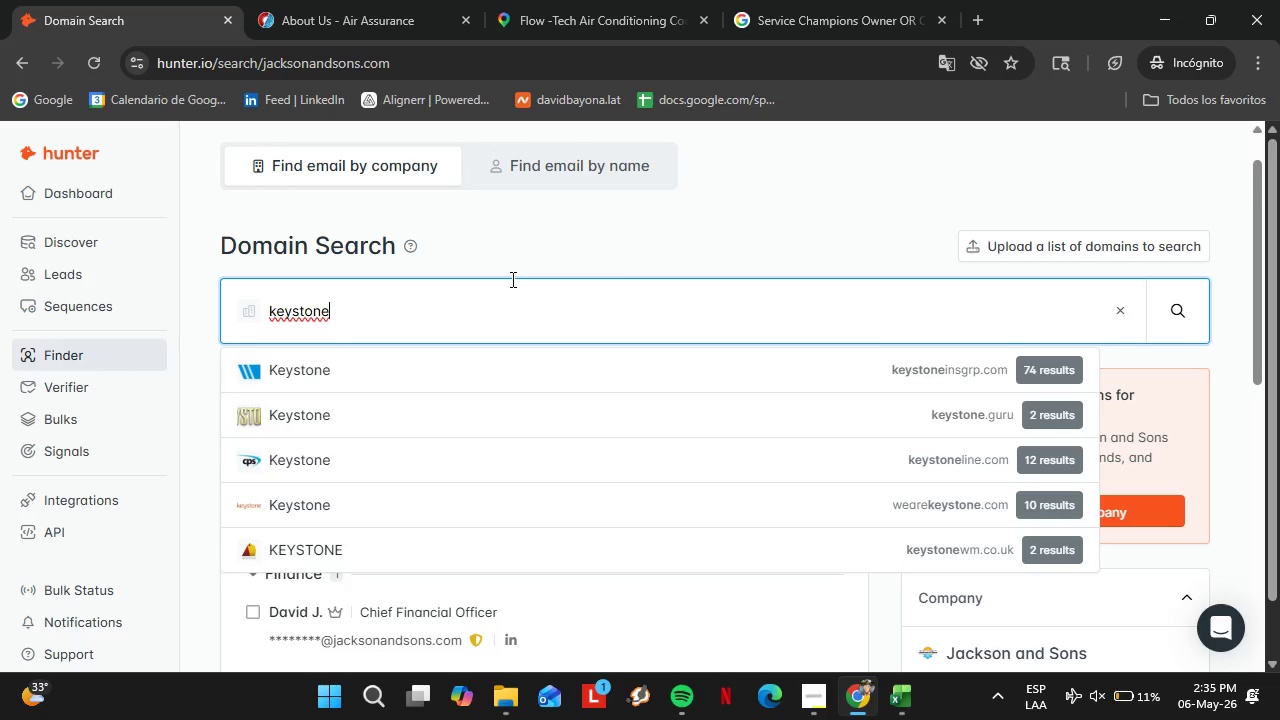 
wait(20.73)
 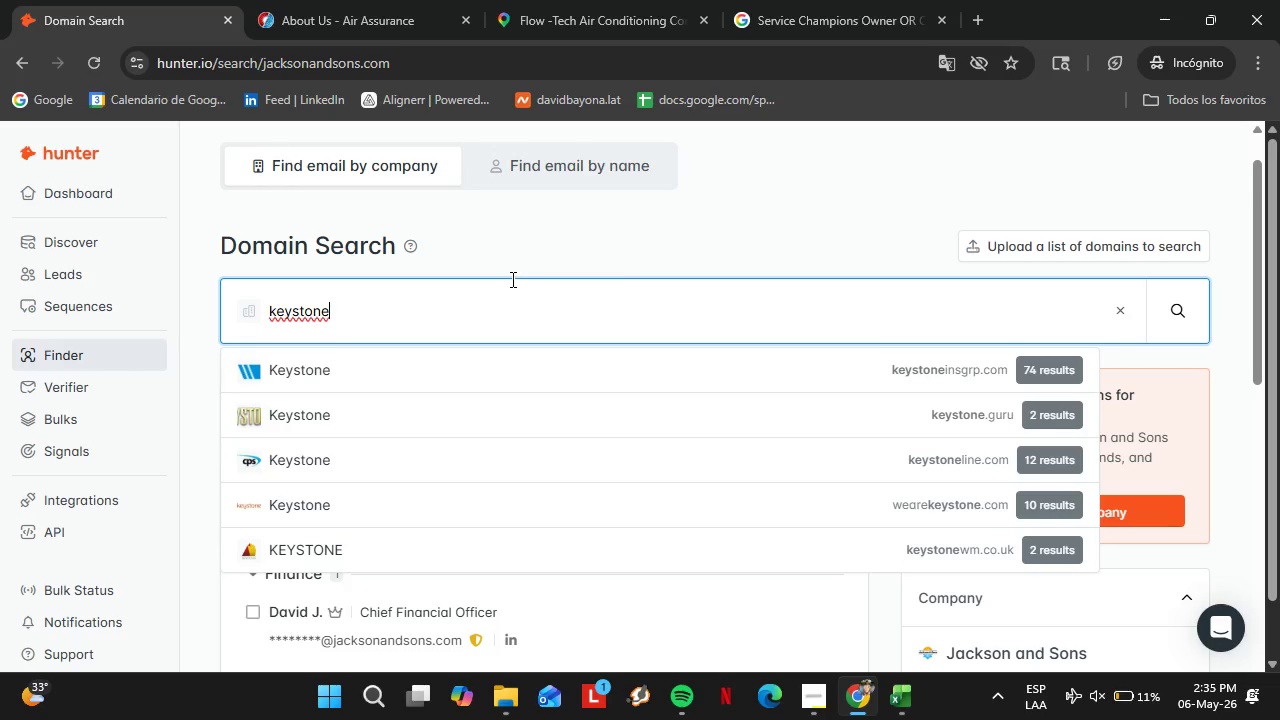 
type(comfort.cm)
 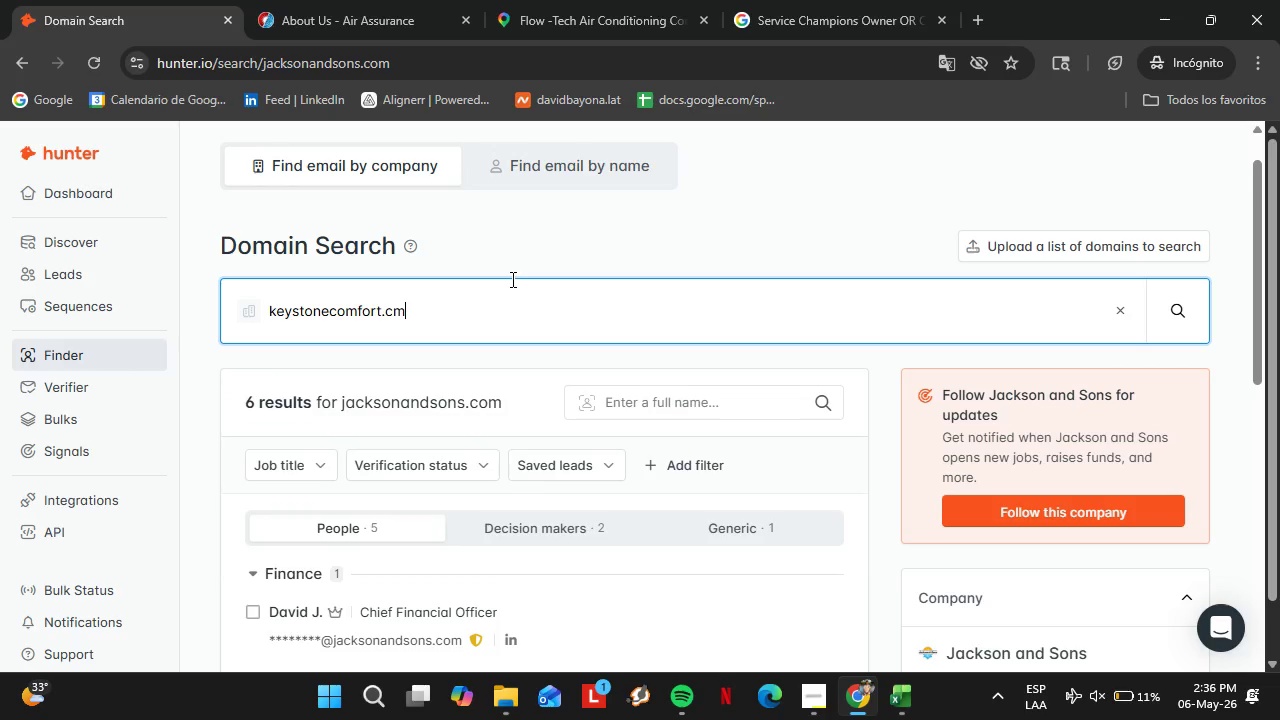 
key(Enter)
 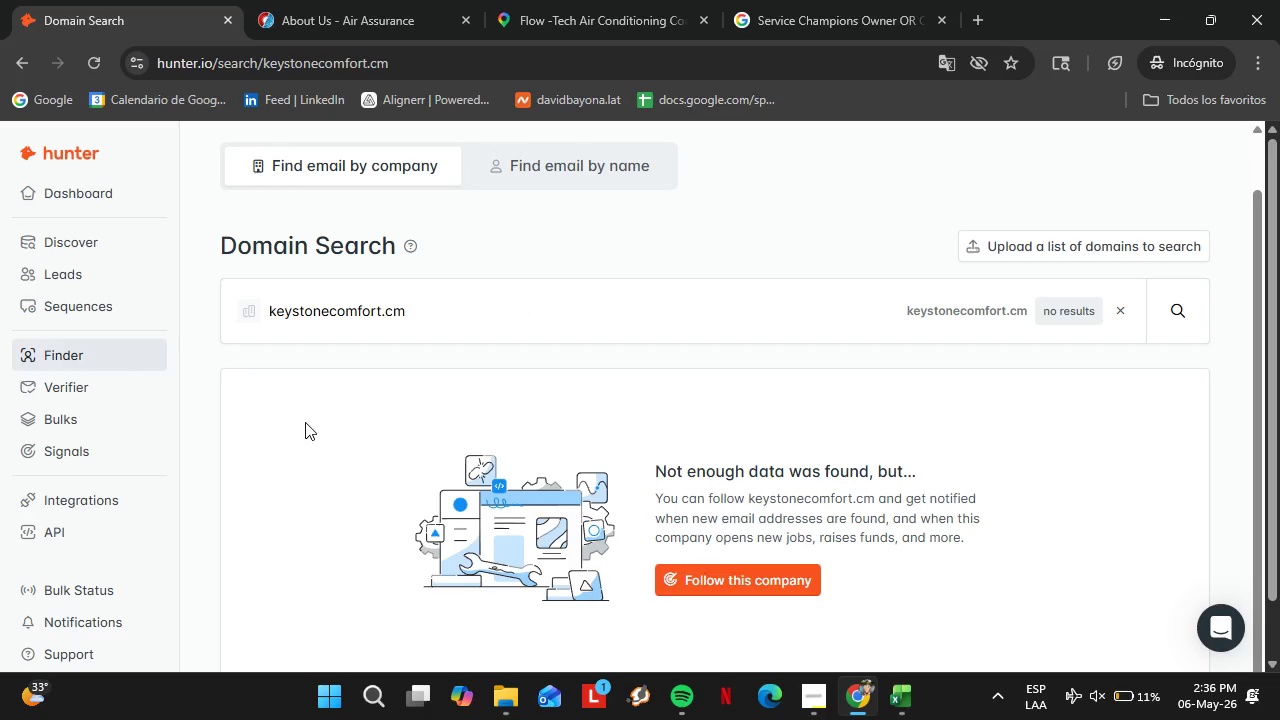 
wait(15.86)
 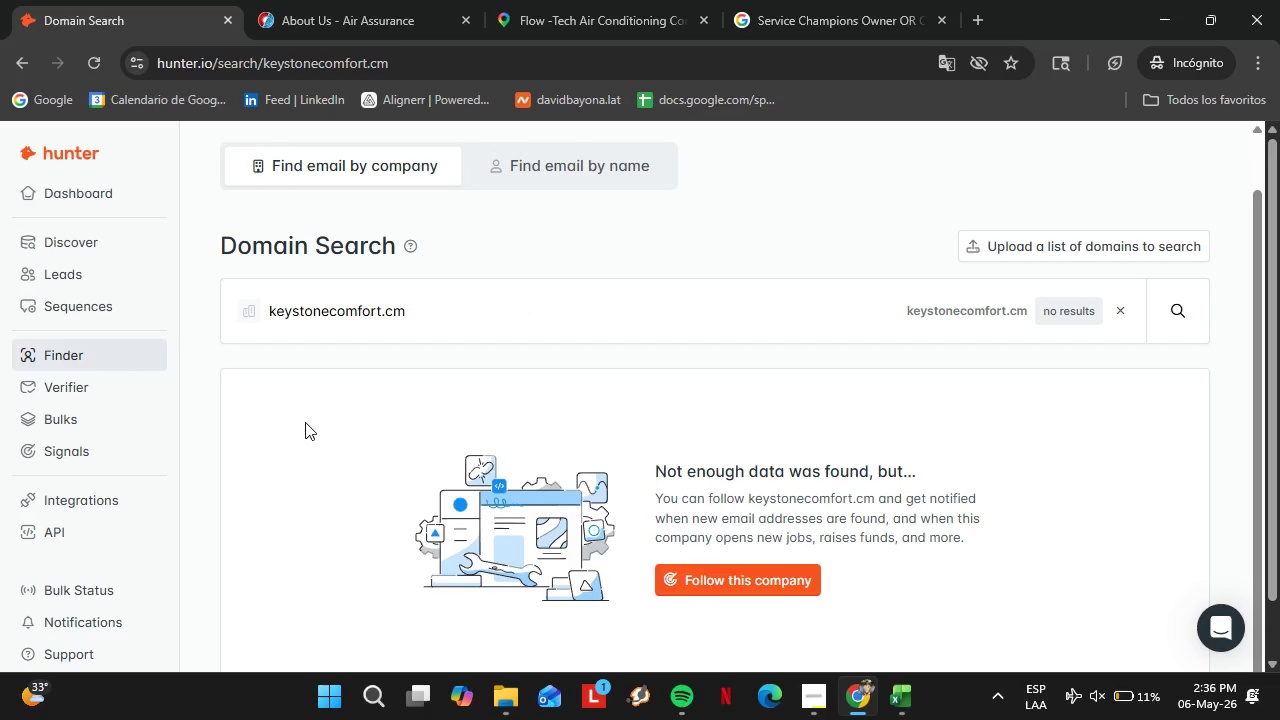 
left_click([747, 387])
 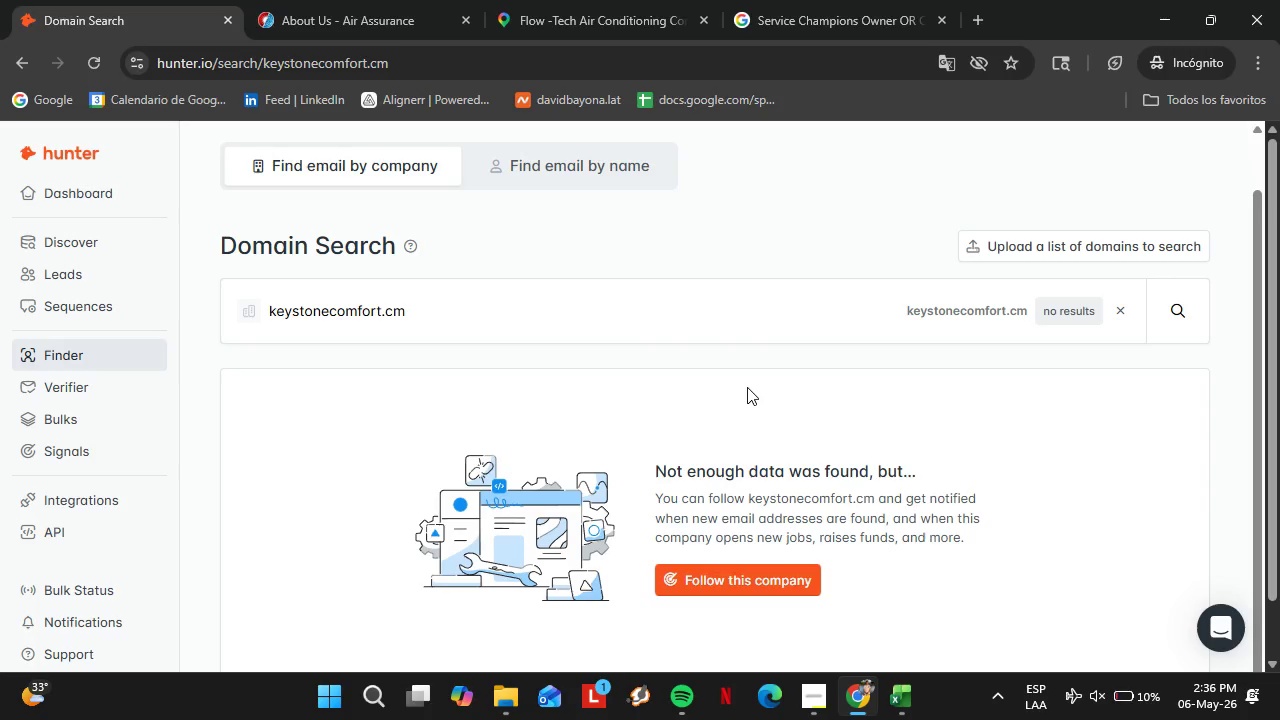 
wait(8.98)
 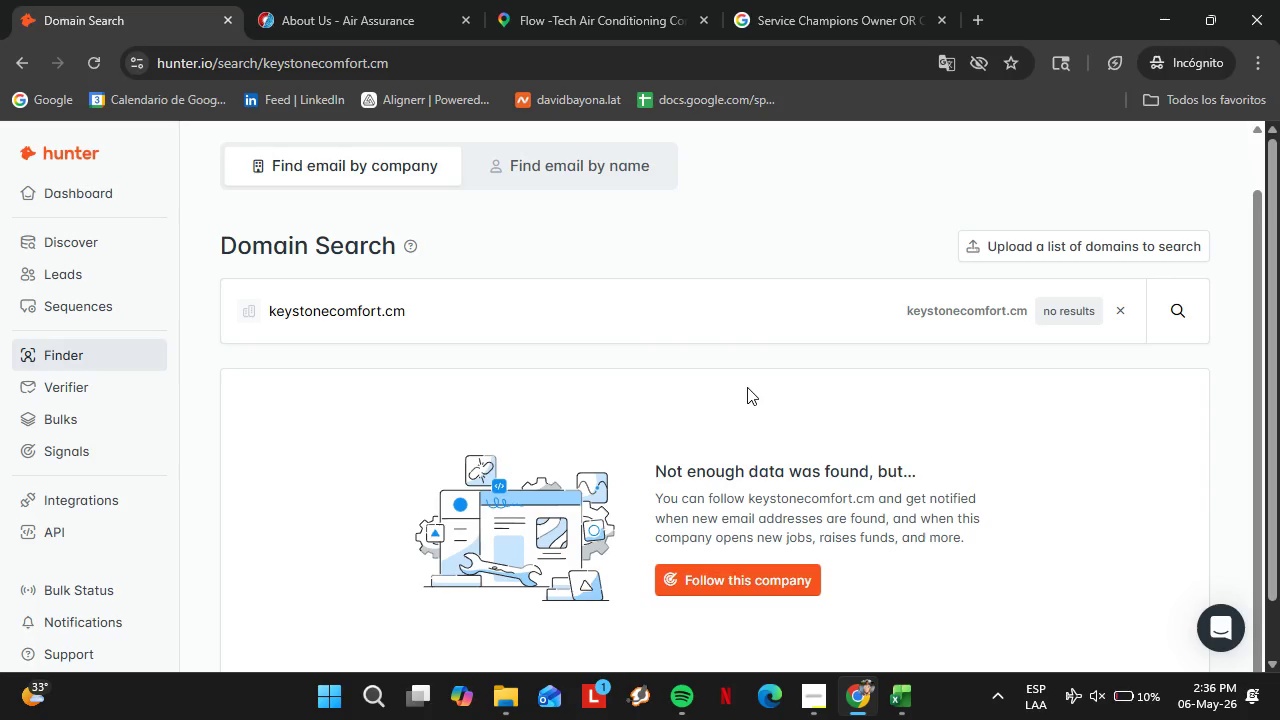 
double_click([401, 315])
 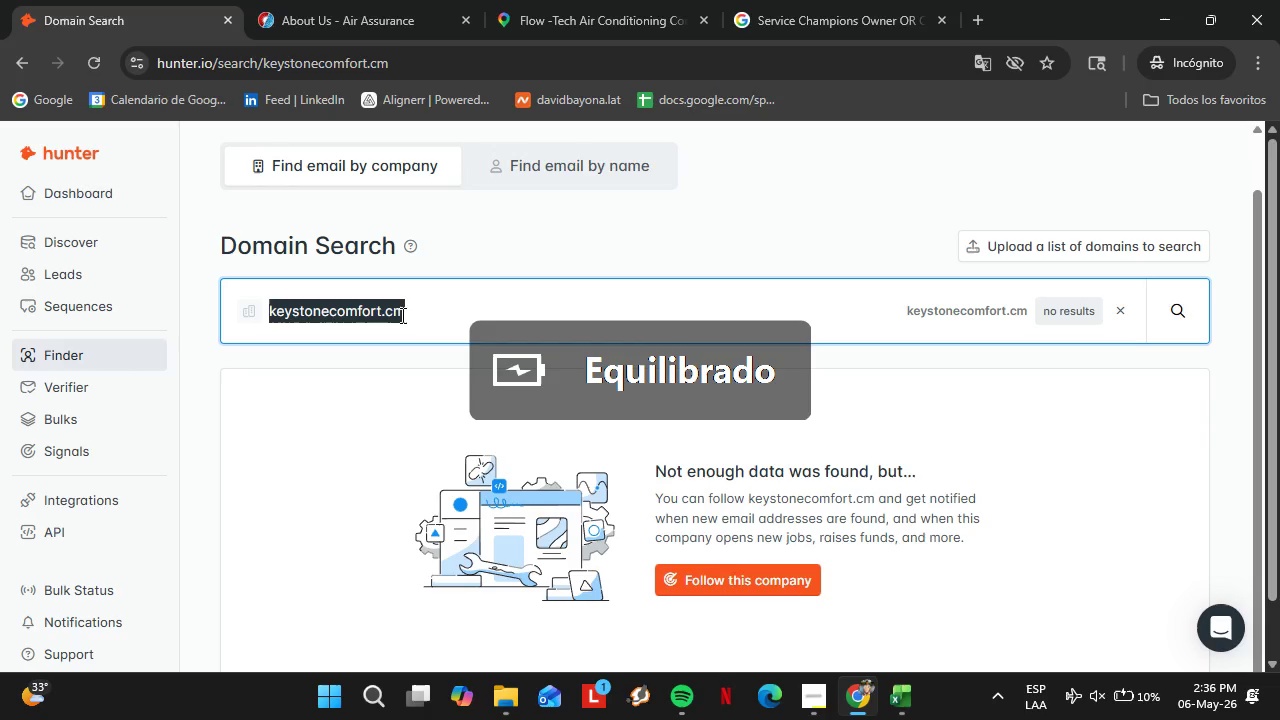 
triple_click([401, 315])
 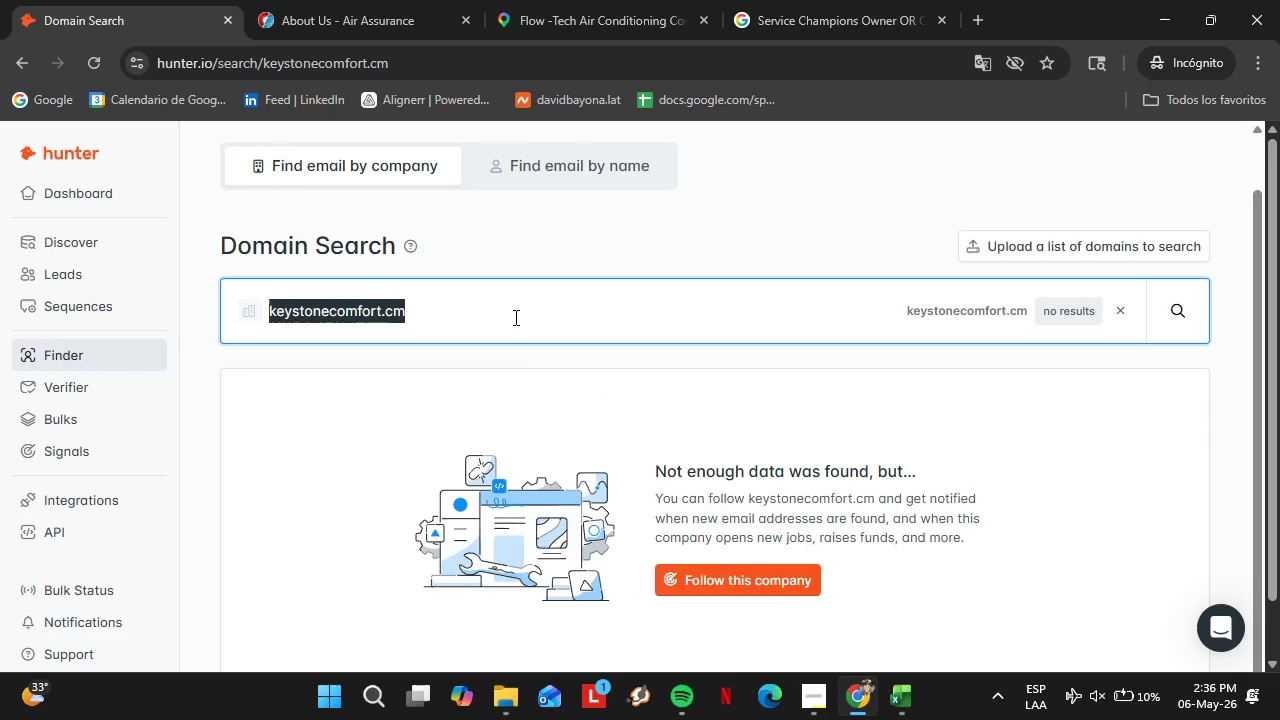 
wait(6.64)
 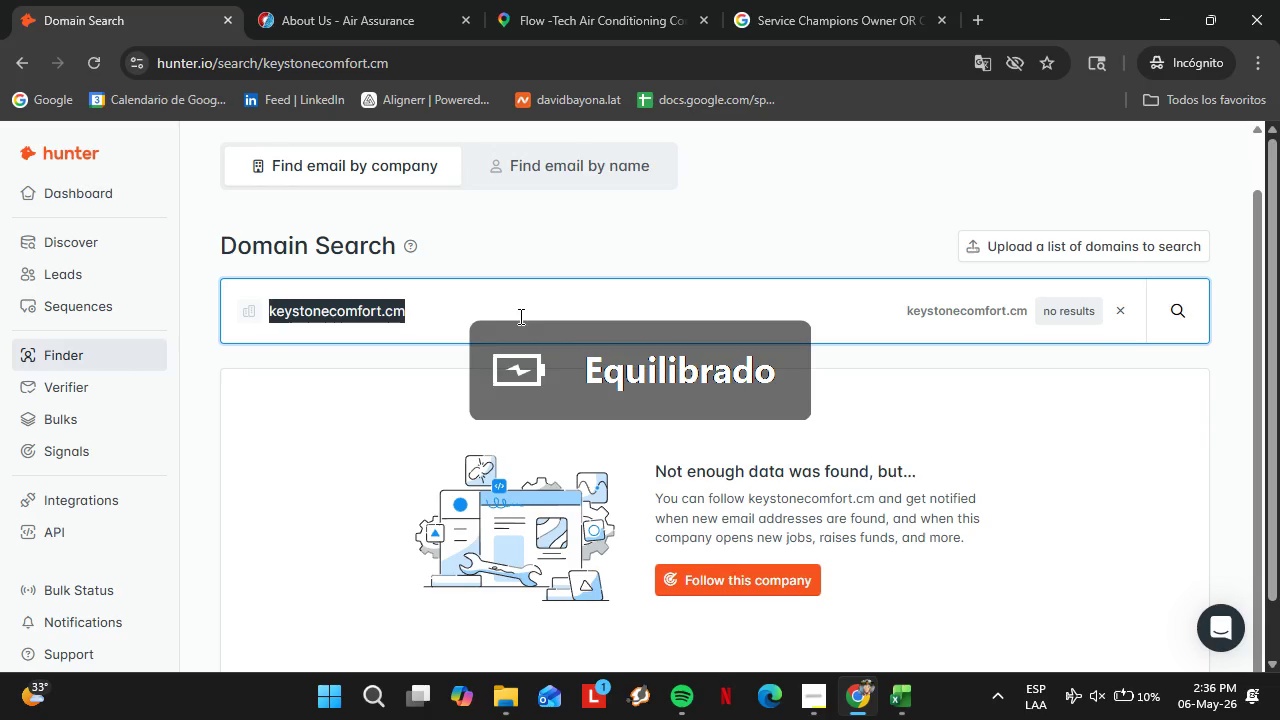 
type(laheating)
 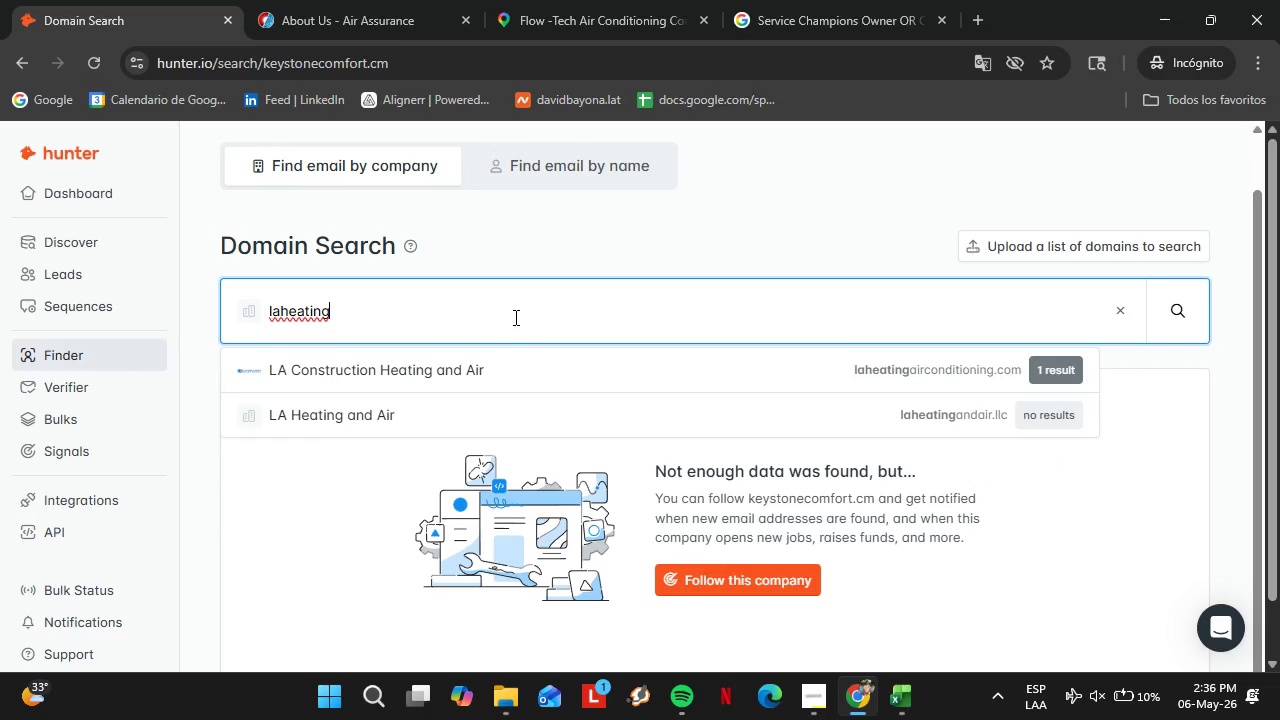 
type(cooling.com)
 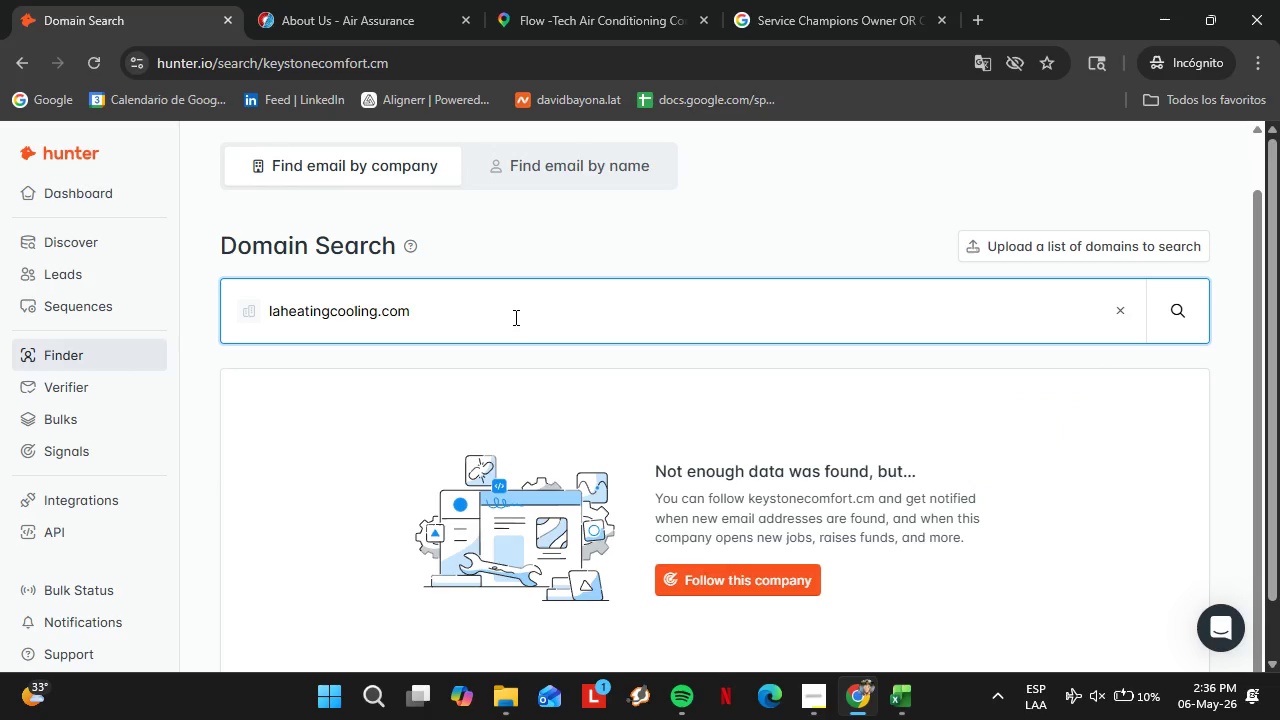 
hold_key(key=Enter, duration=0.34)
 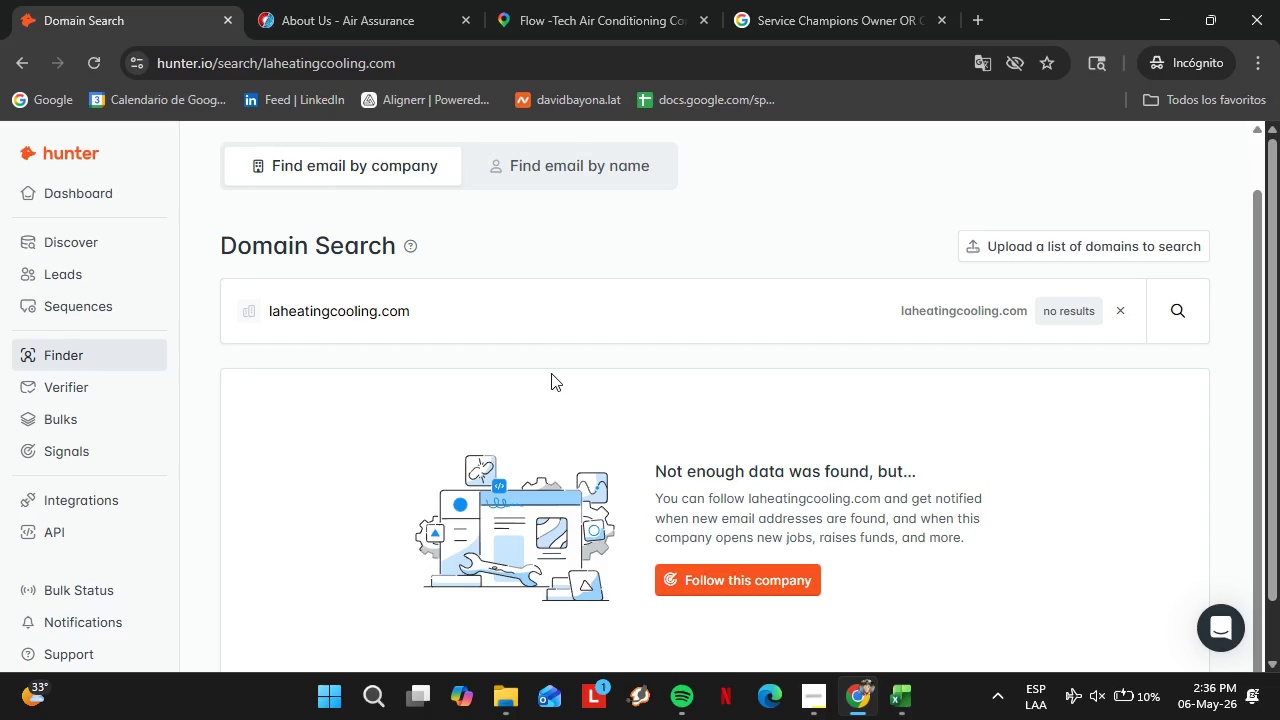 
double_click([502, 337])
 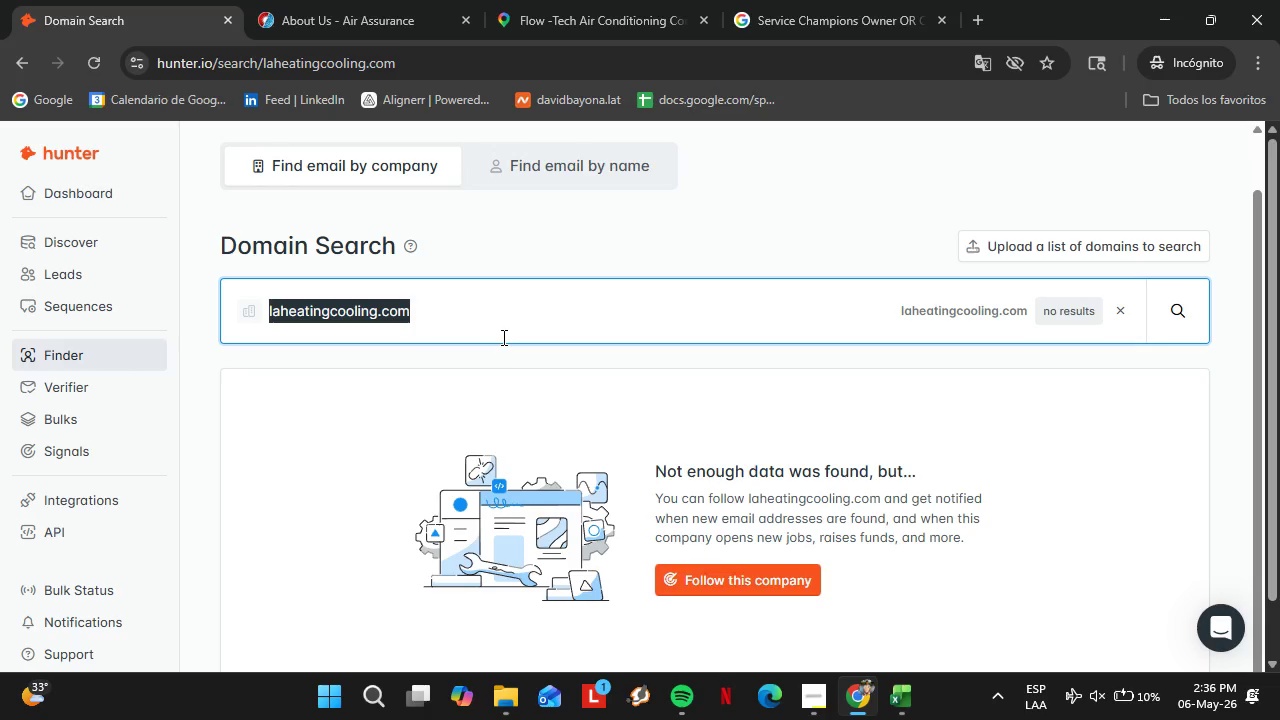 
triple_click([502, 337])
 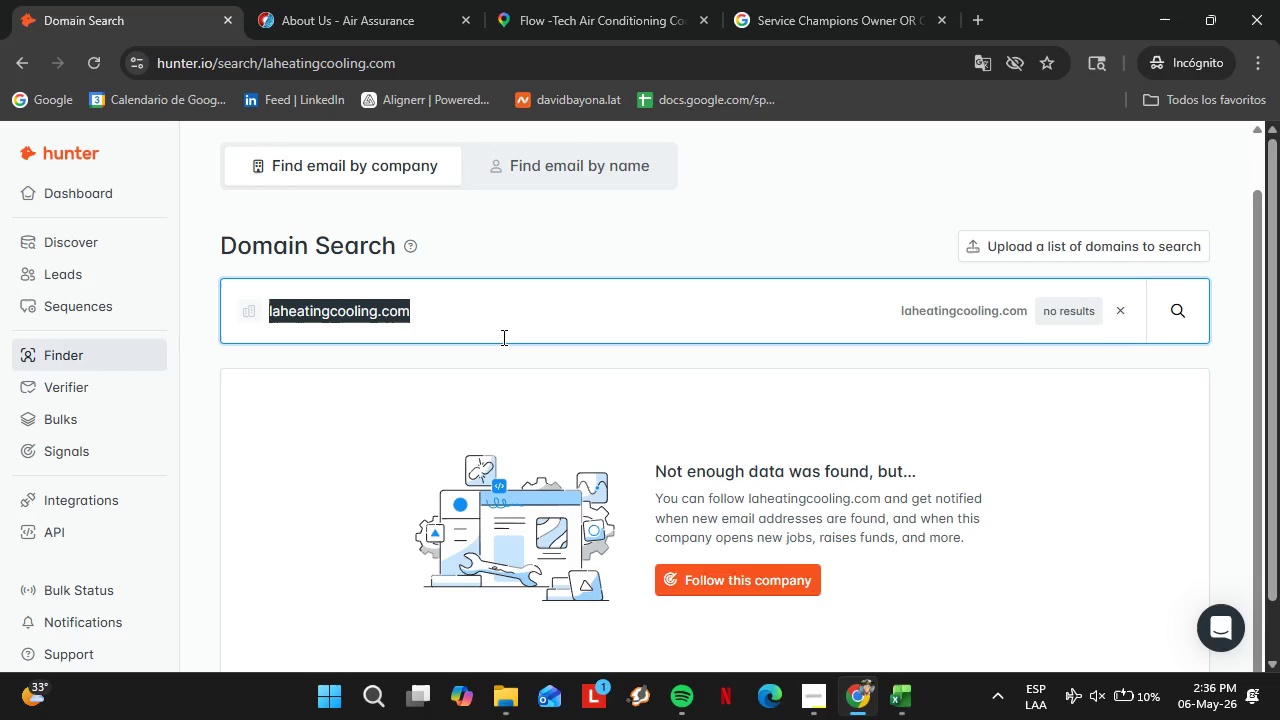 
triple_click([502, 337])
 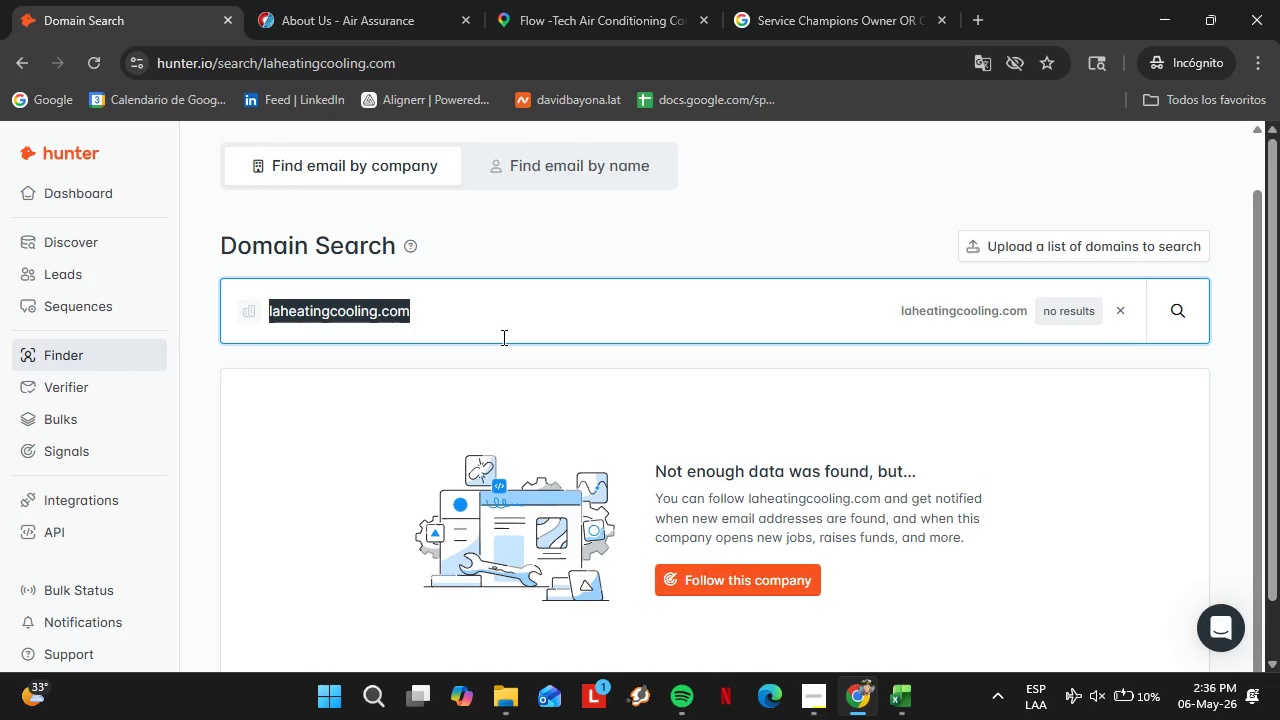 
triple_click([502, 337])
 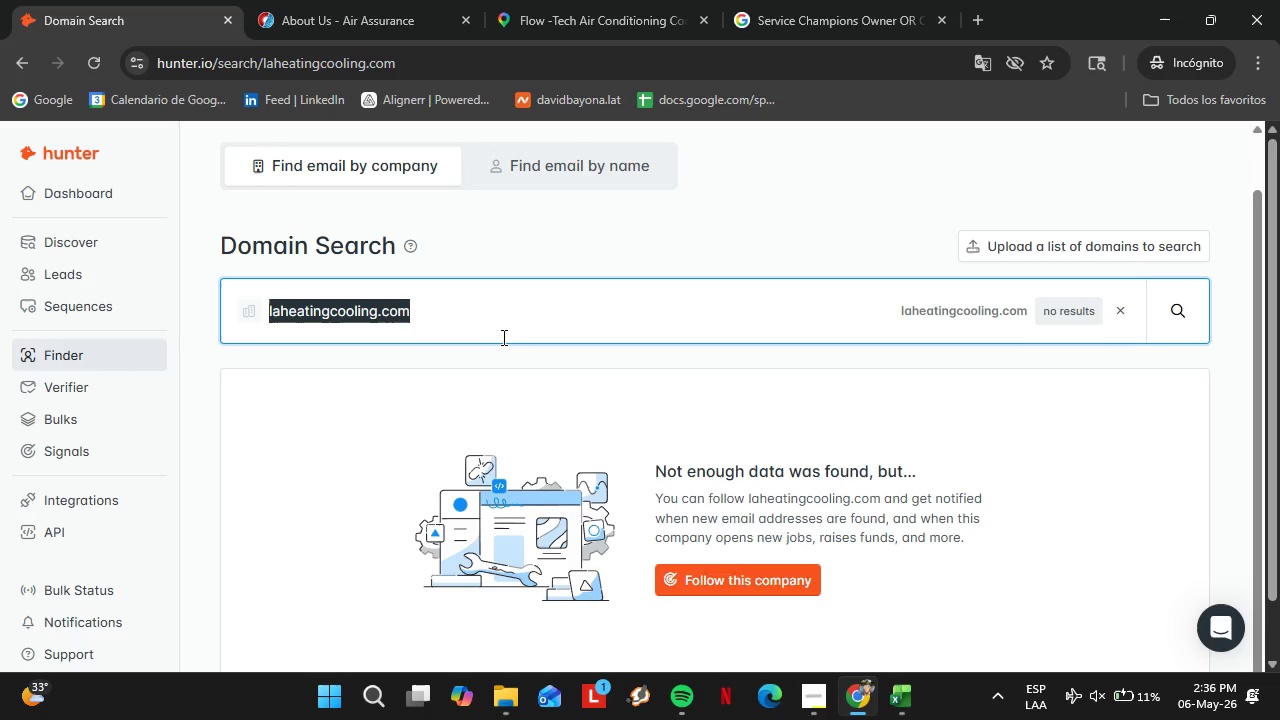 
wait(10.47)
 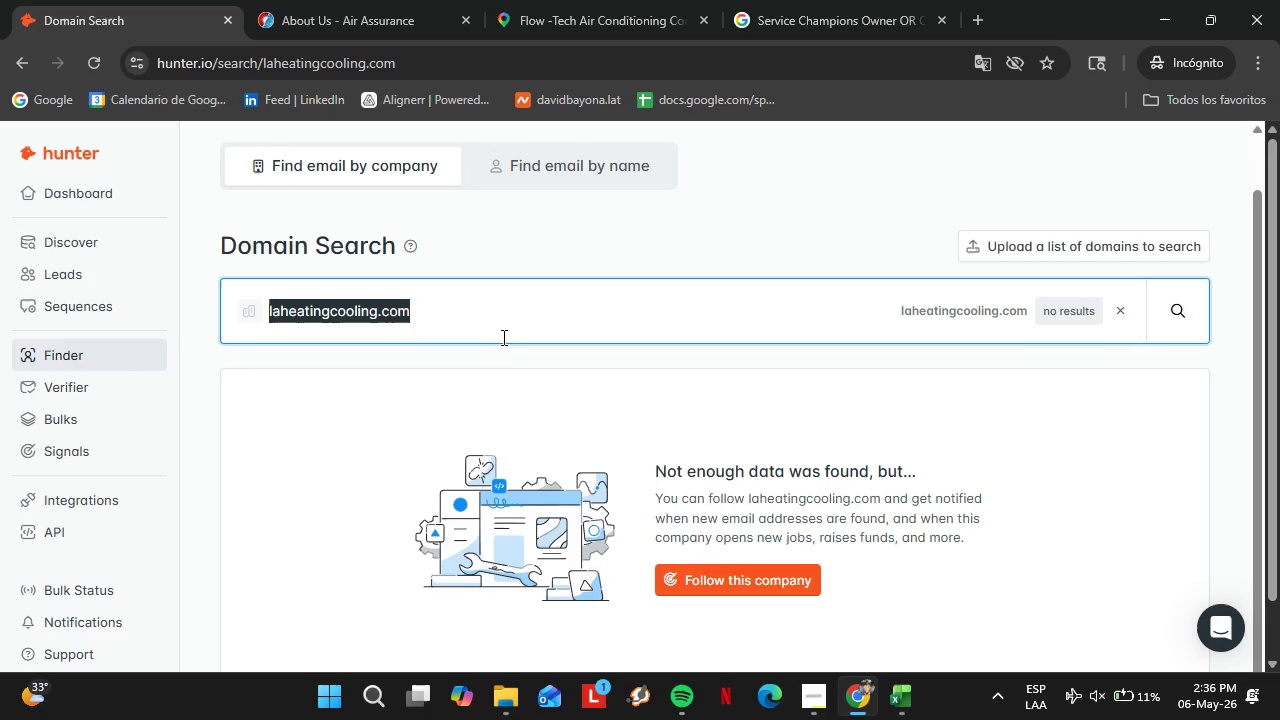 
type(mastertec)
 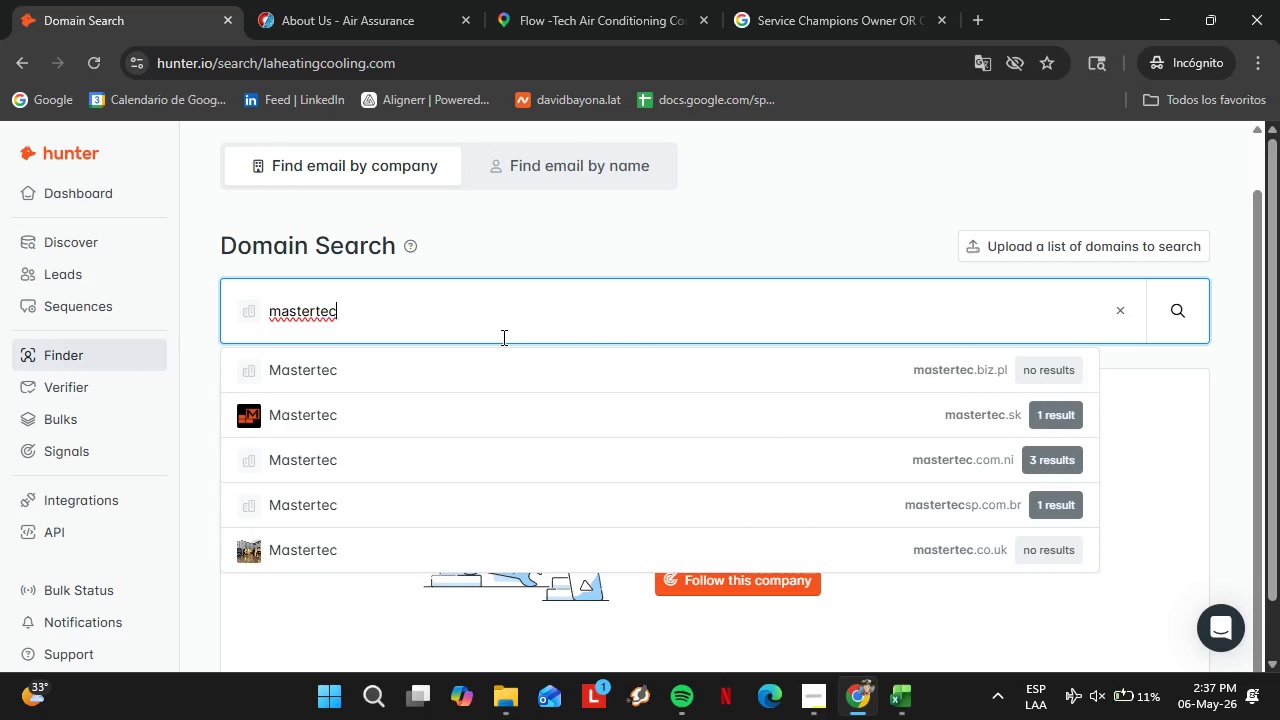 
wait(6.91)
 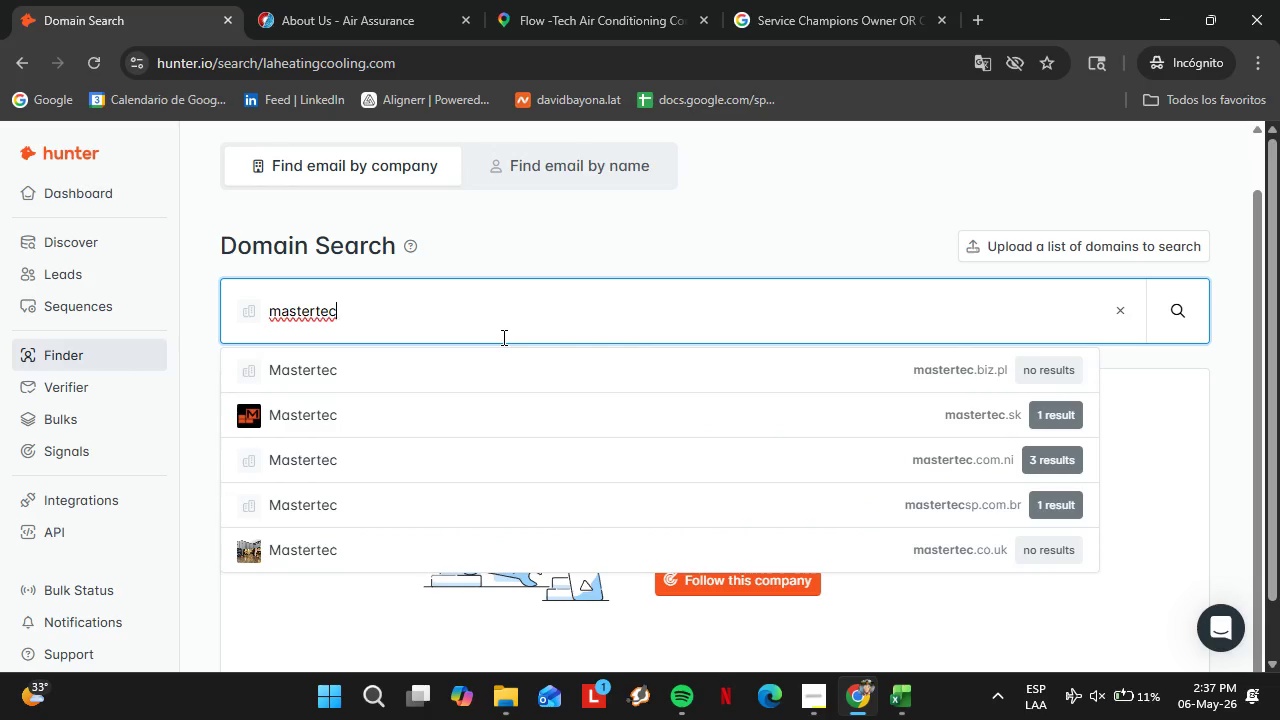 
type(hhvac.com)
 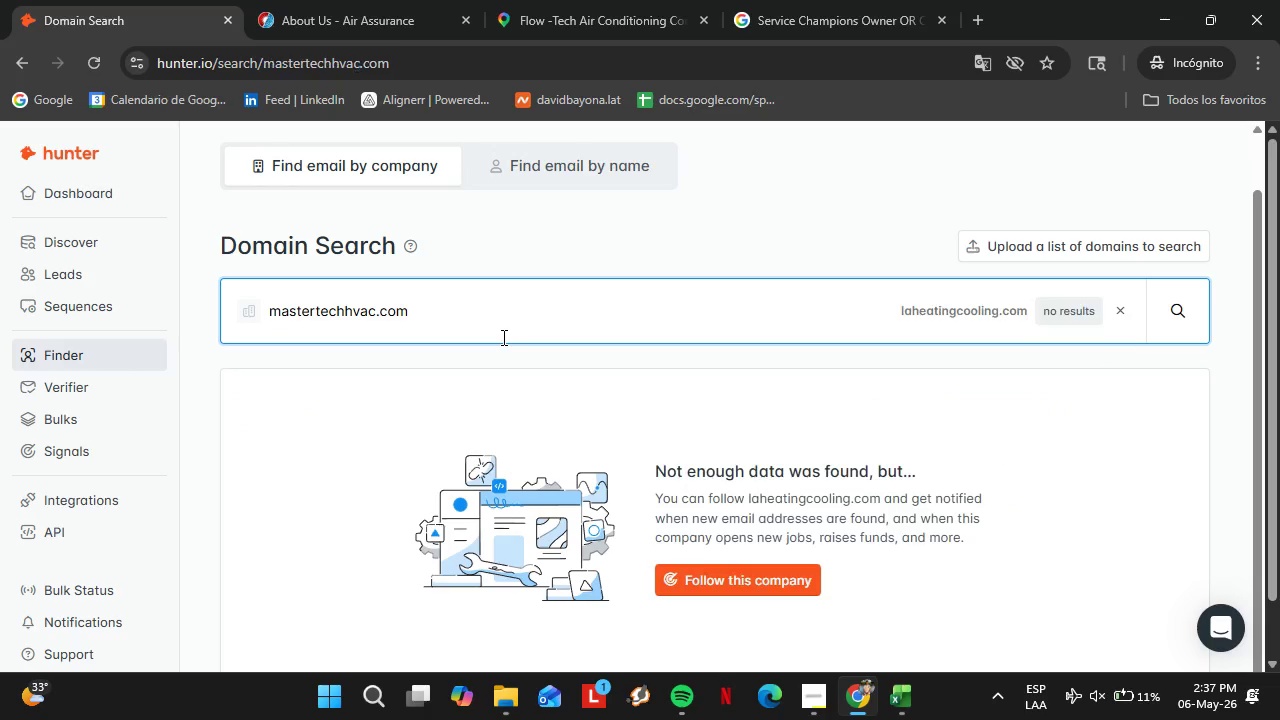 
key(Enter)
 